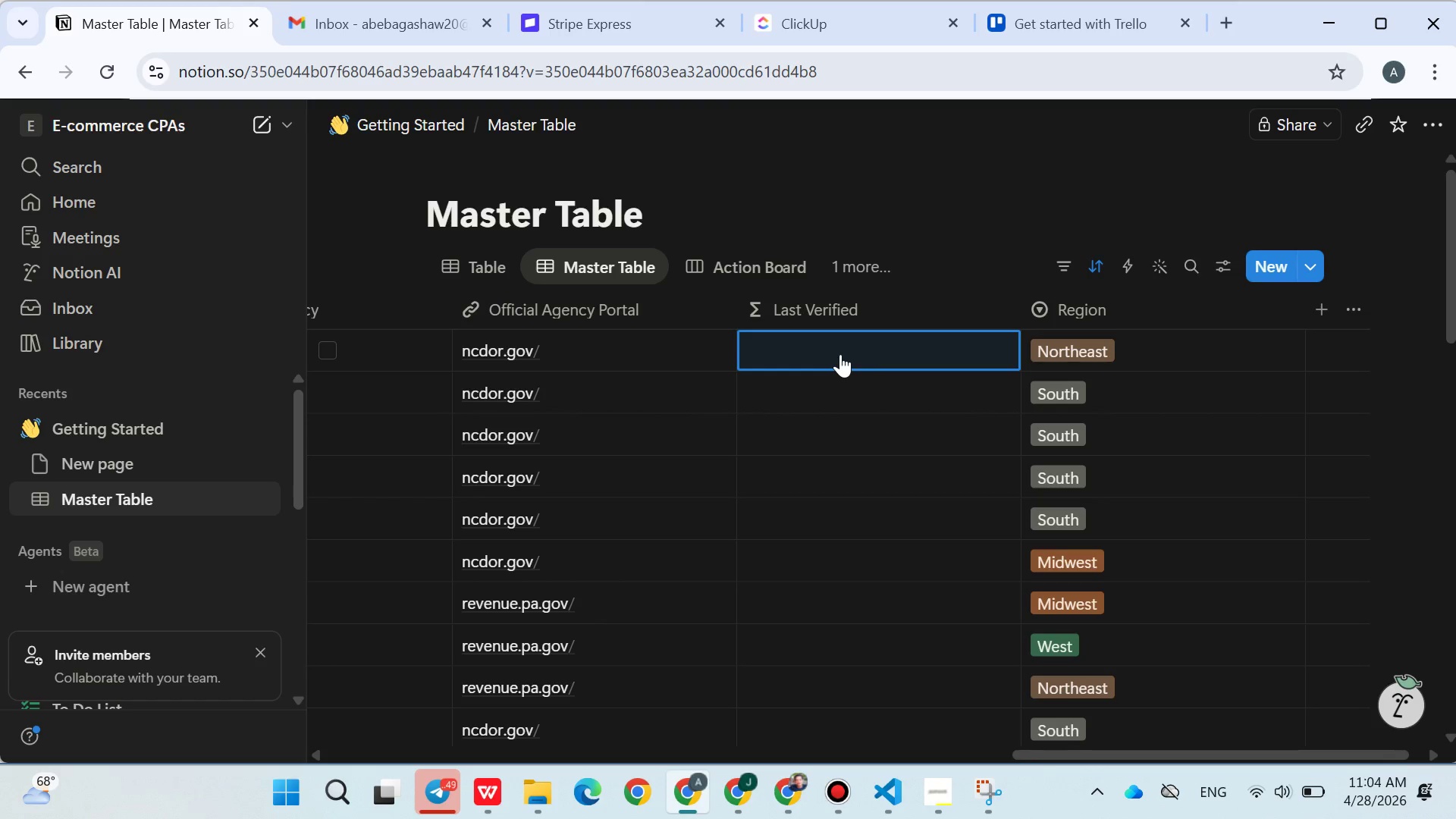 
left_click([840, 354])
 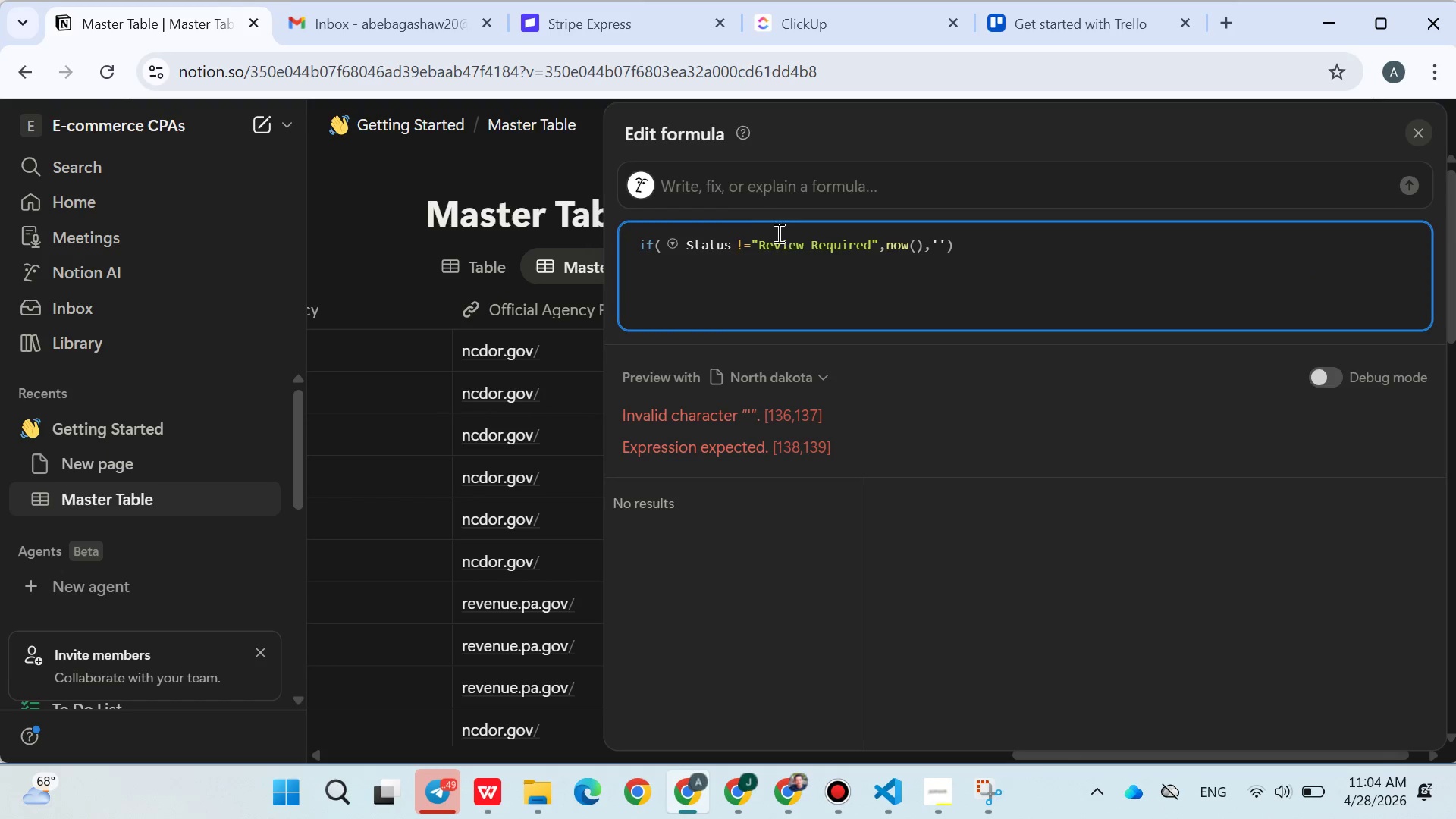 
left_click([745, 244])
 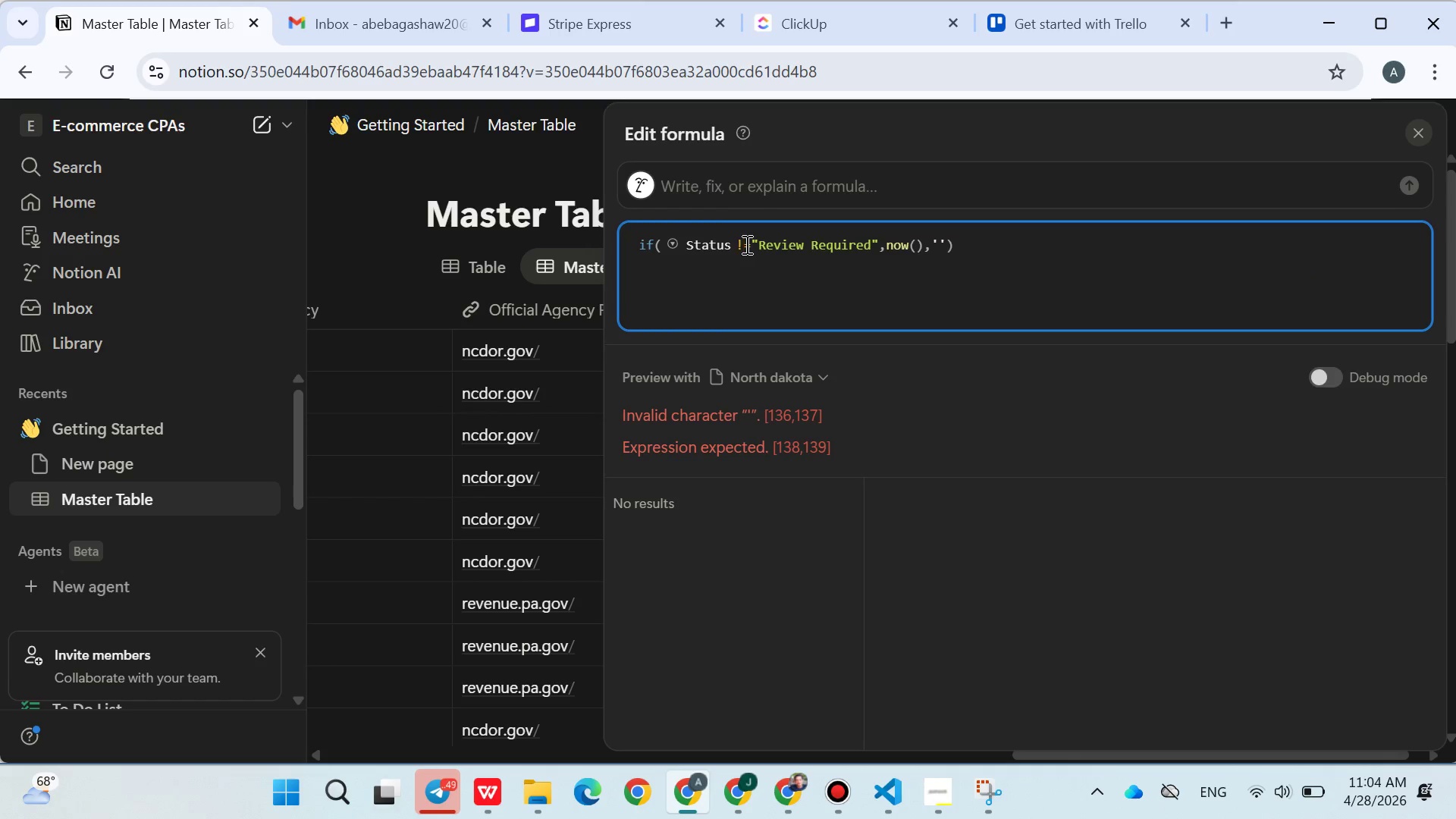 
key(Backspace)
 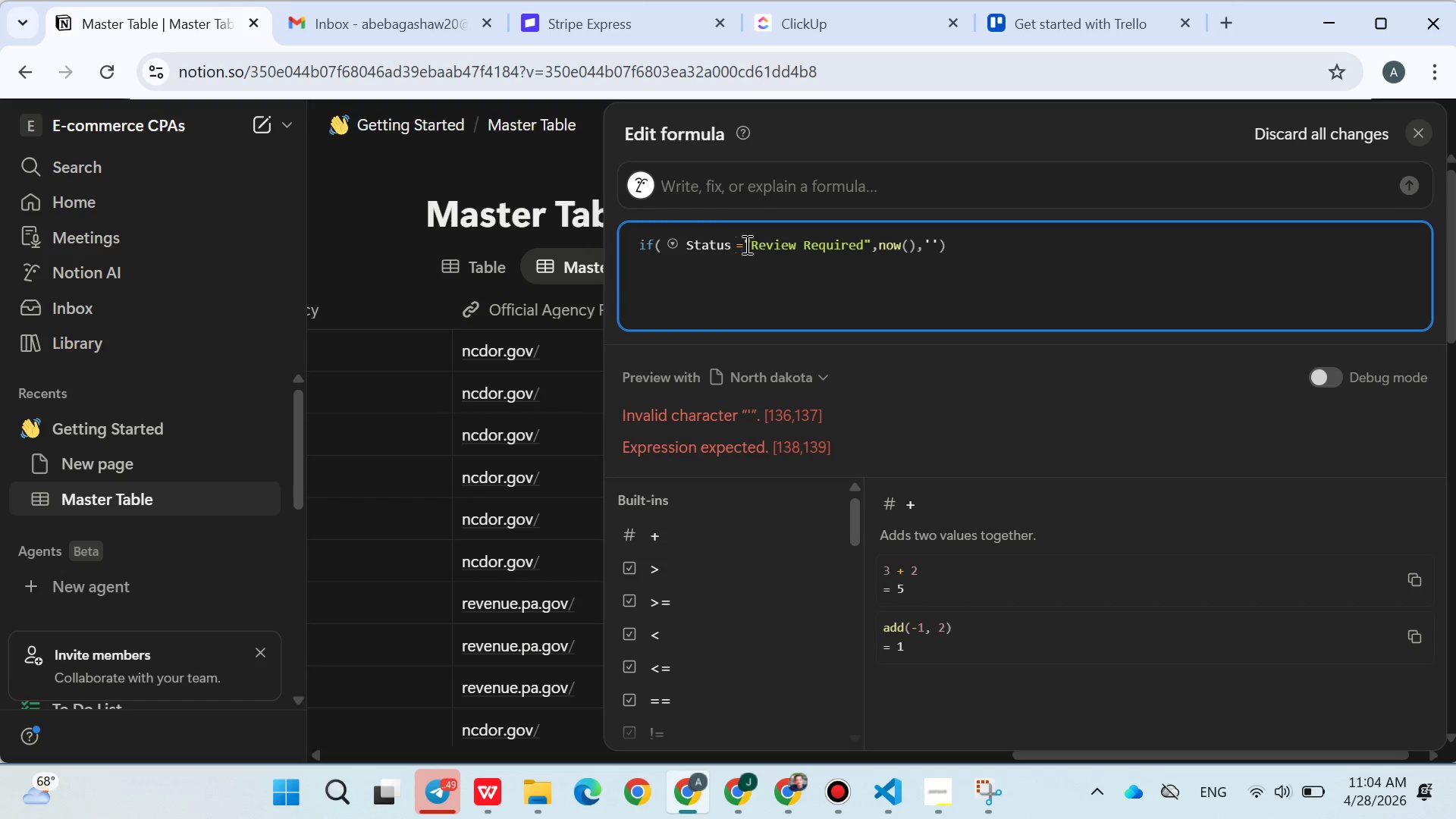 
key(Equal)
 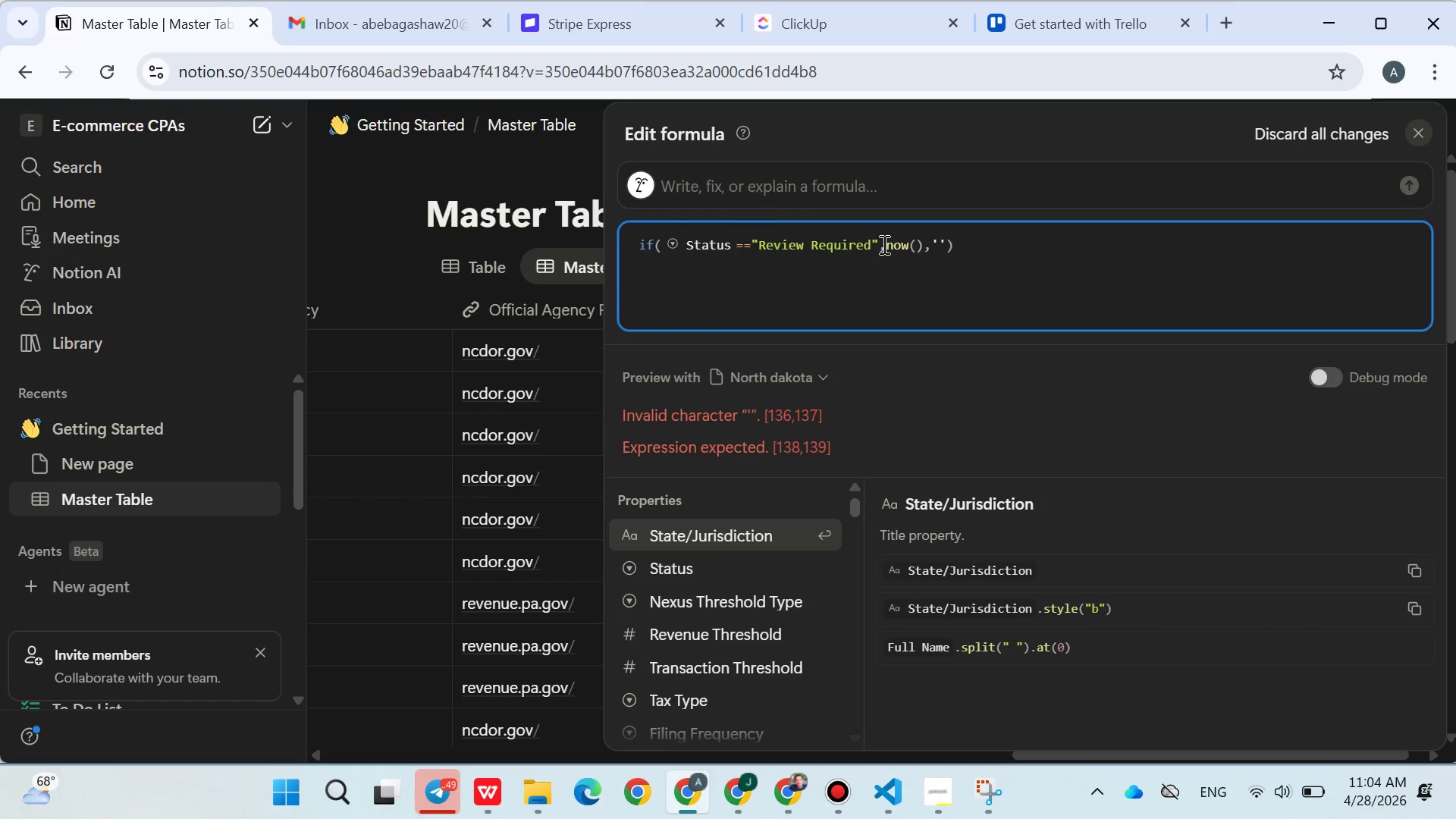 
left_click([883, 244])
 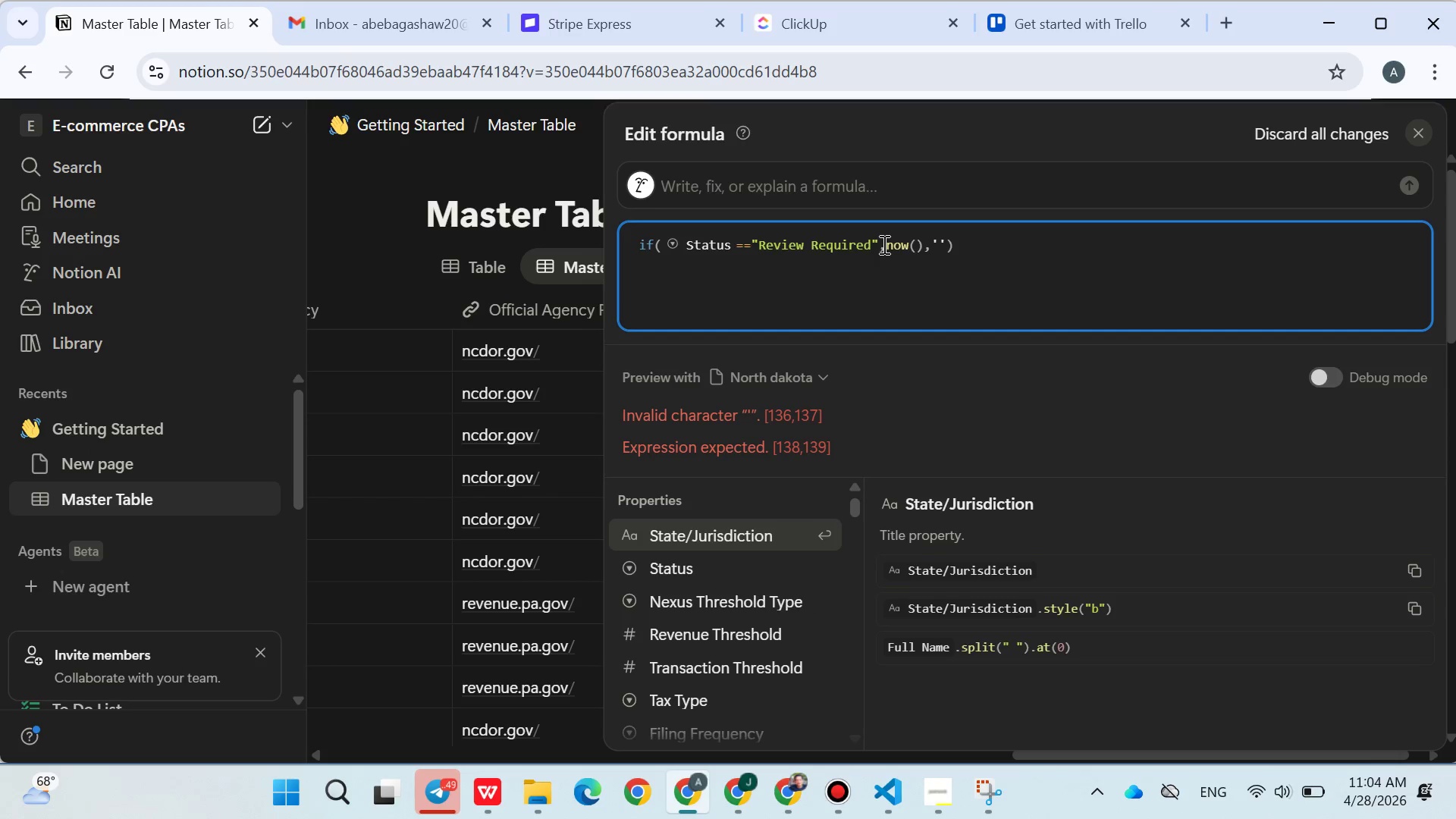 
left_click_drag(start_coordinate=[883, 244], to_coordinate=[923, 244])
 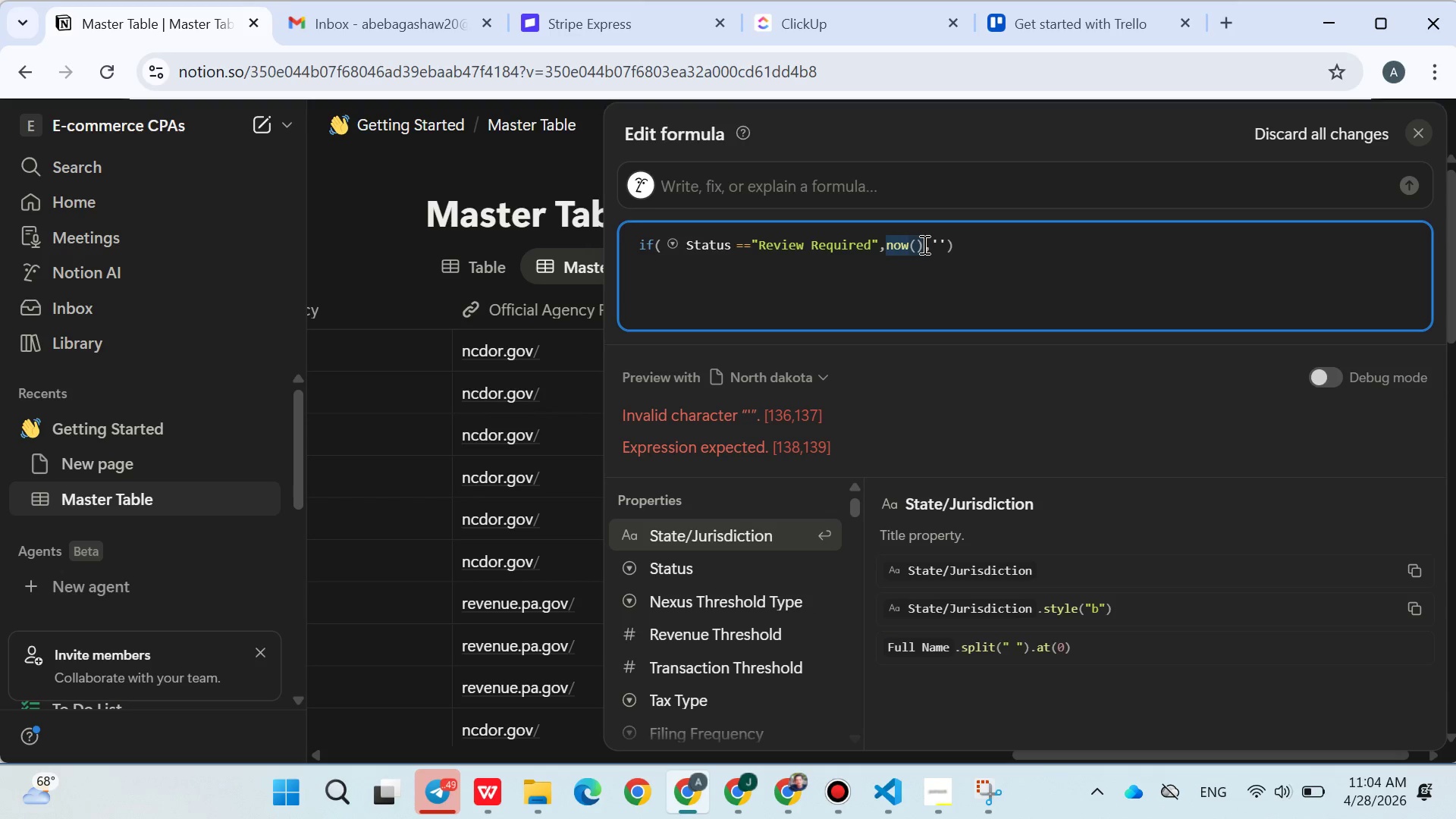 
key(Control+X)
 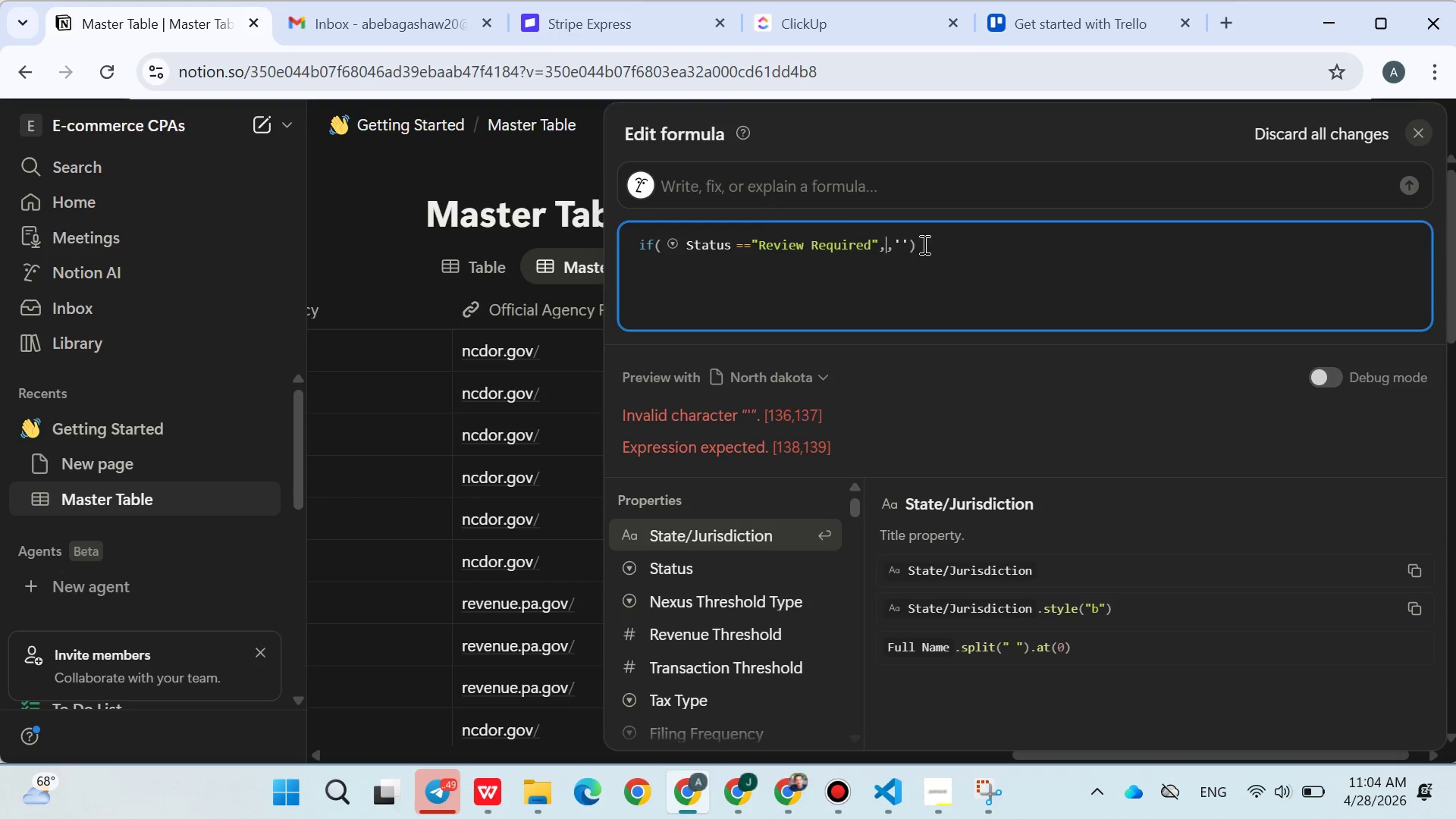 
key(Shift+Quote)
 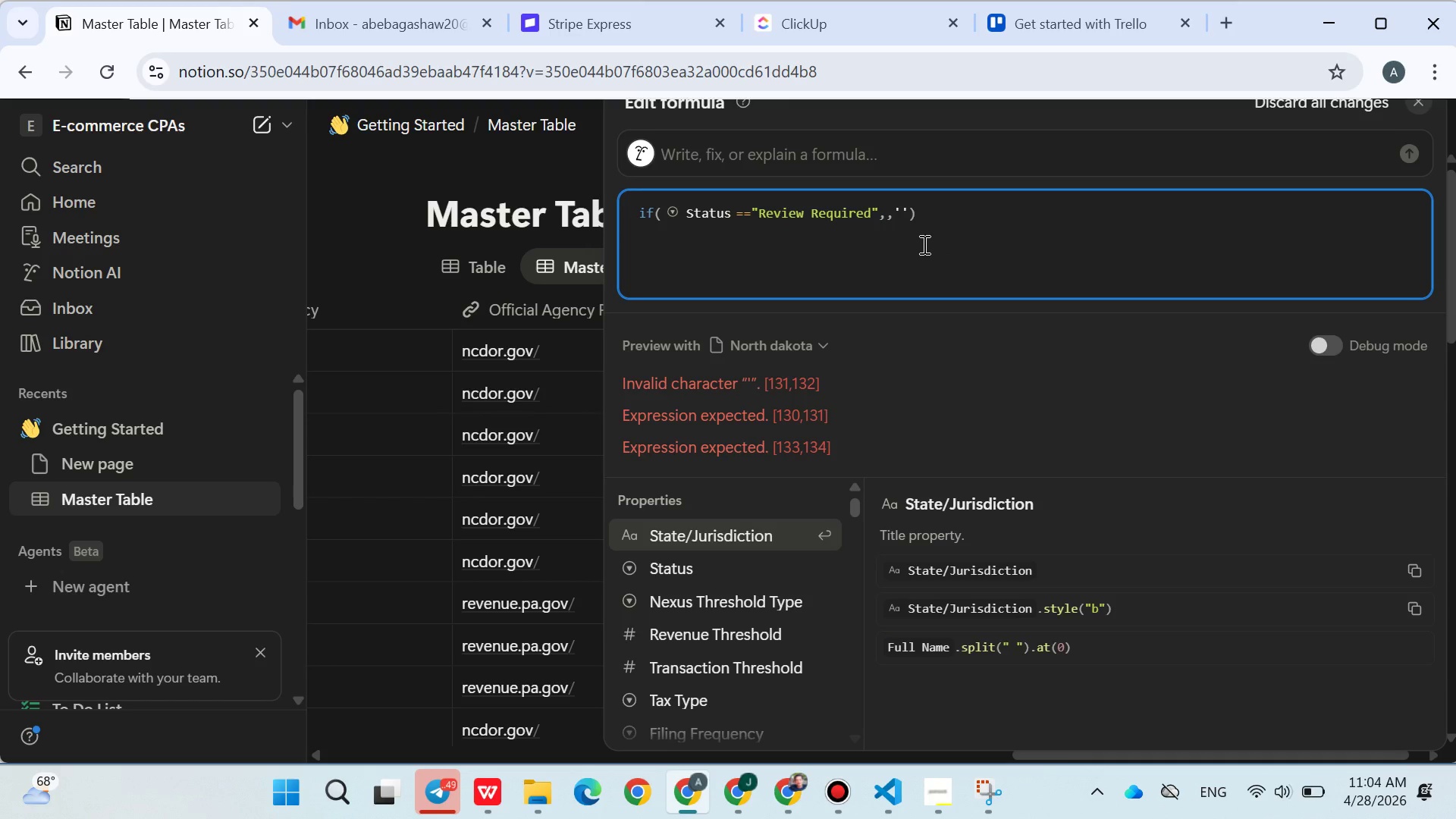 
key(Shift+Quote)
 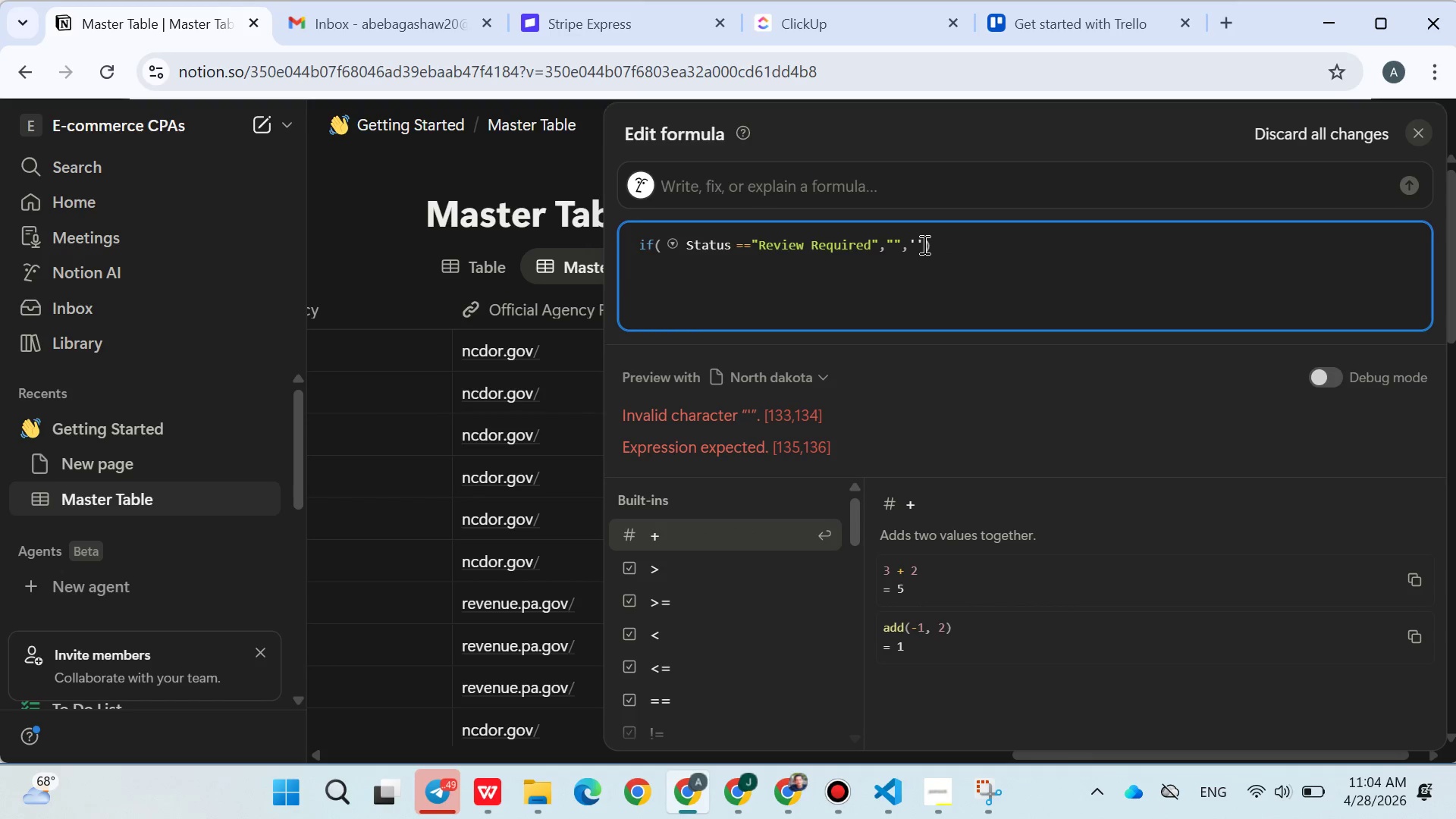 
left_click([923, 244])
 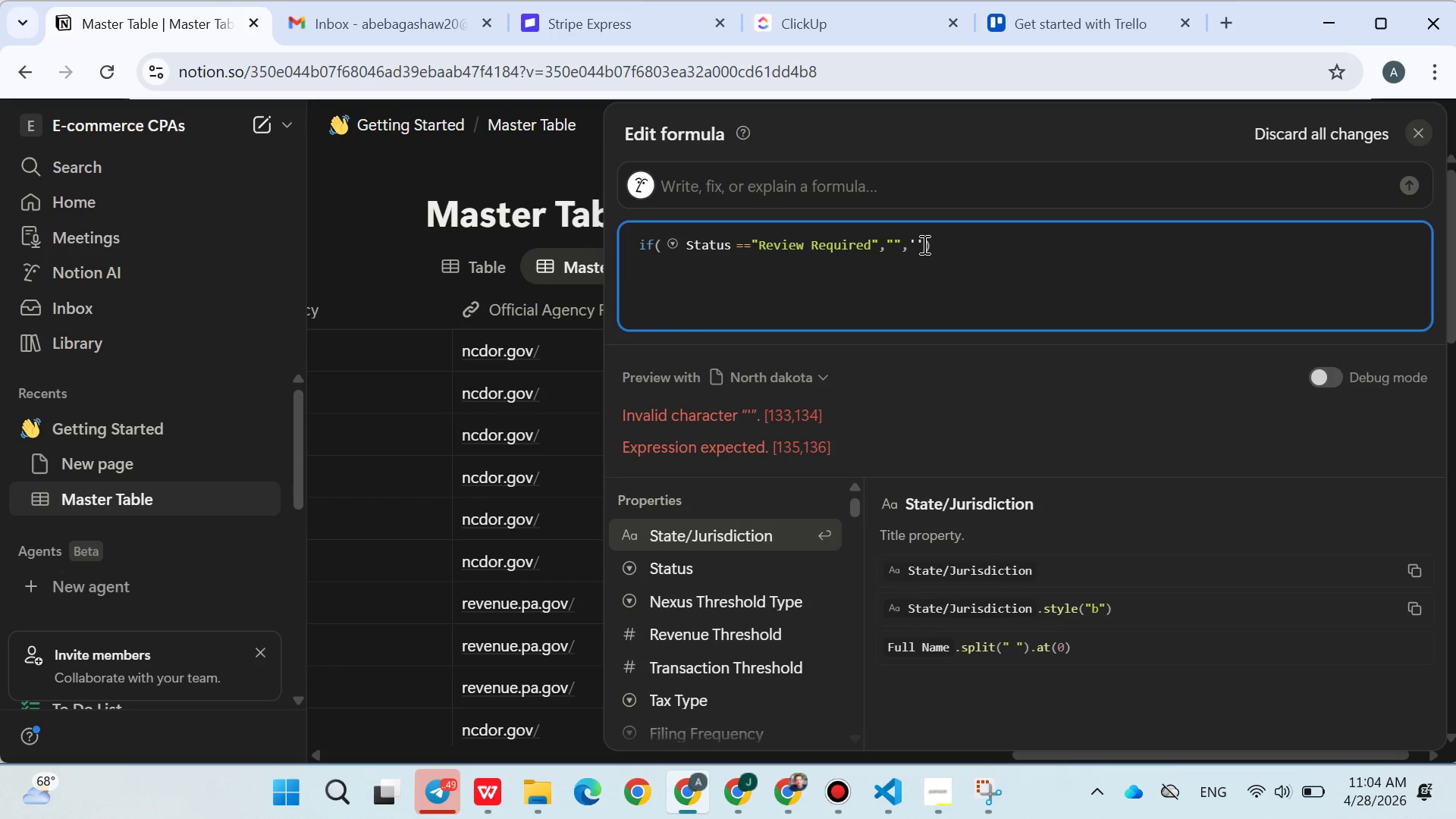 
key(Backspace)
 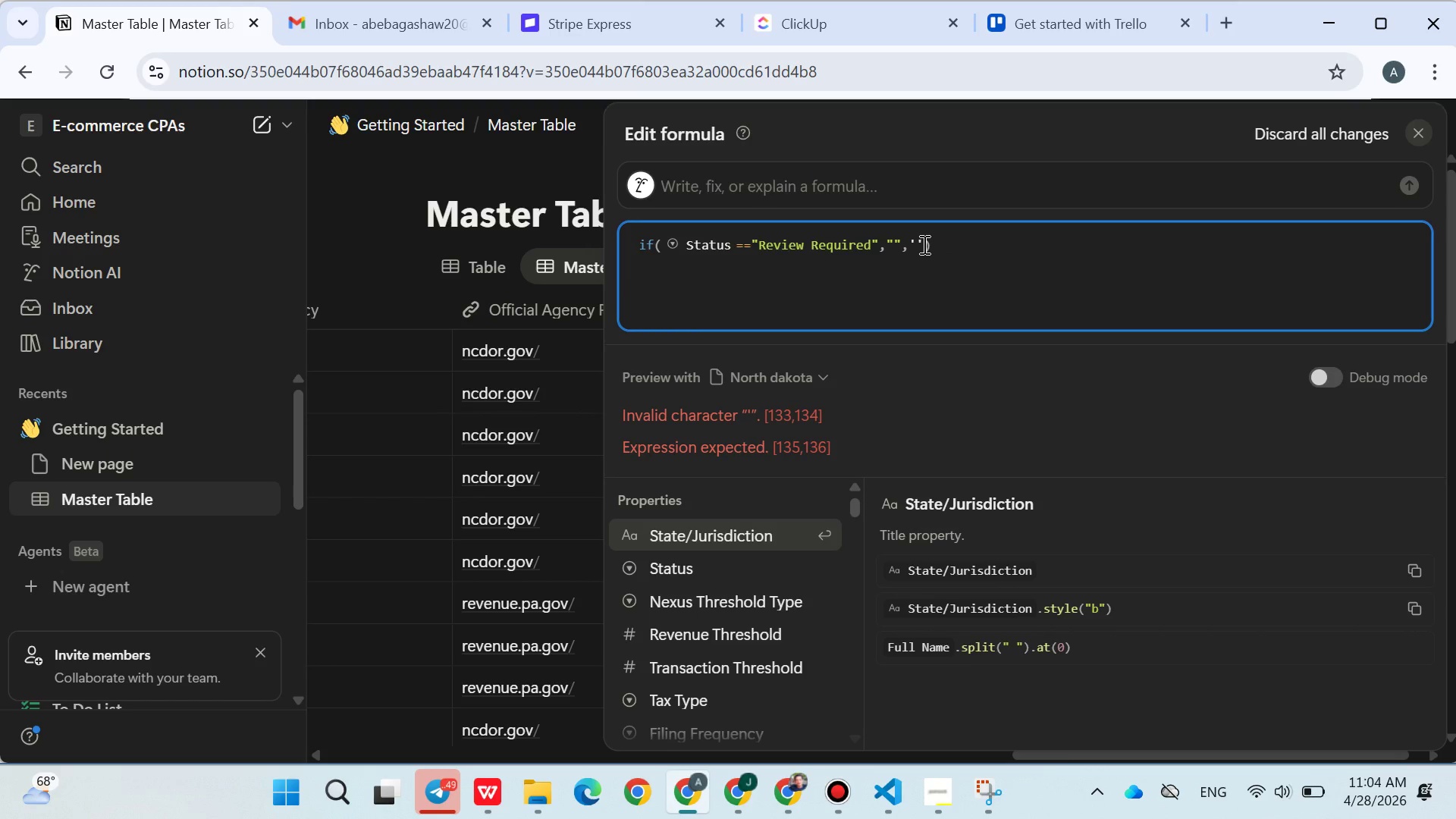 
key(Backspace)
 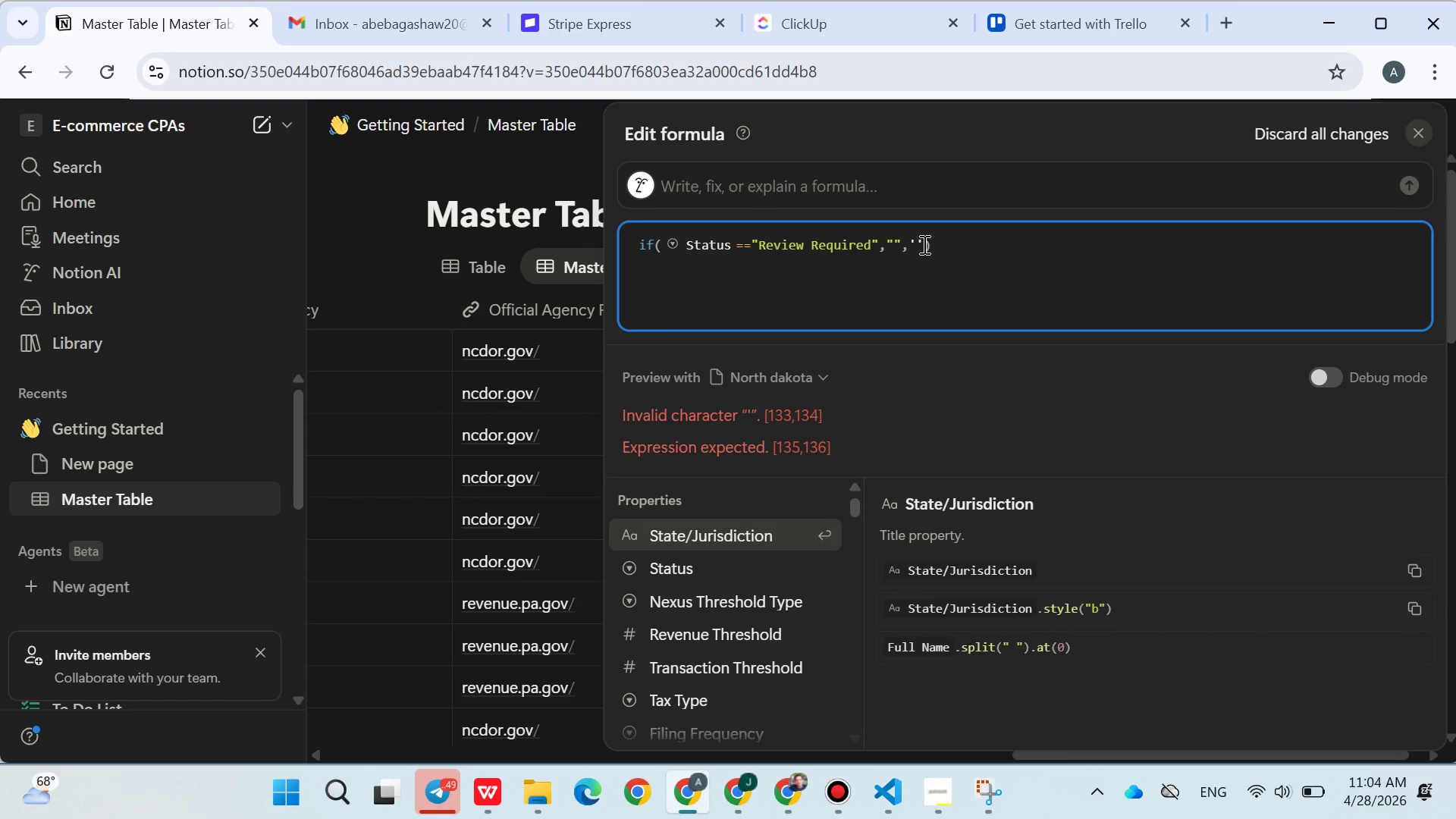 
key(Control+V)
 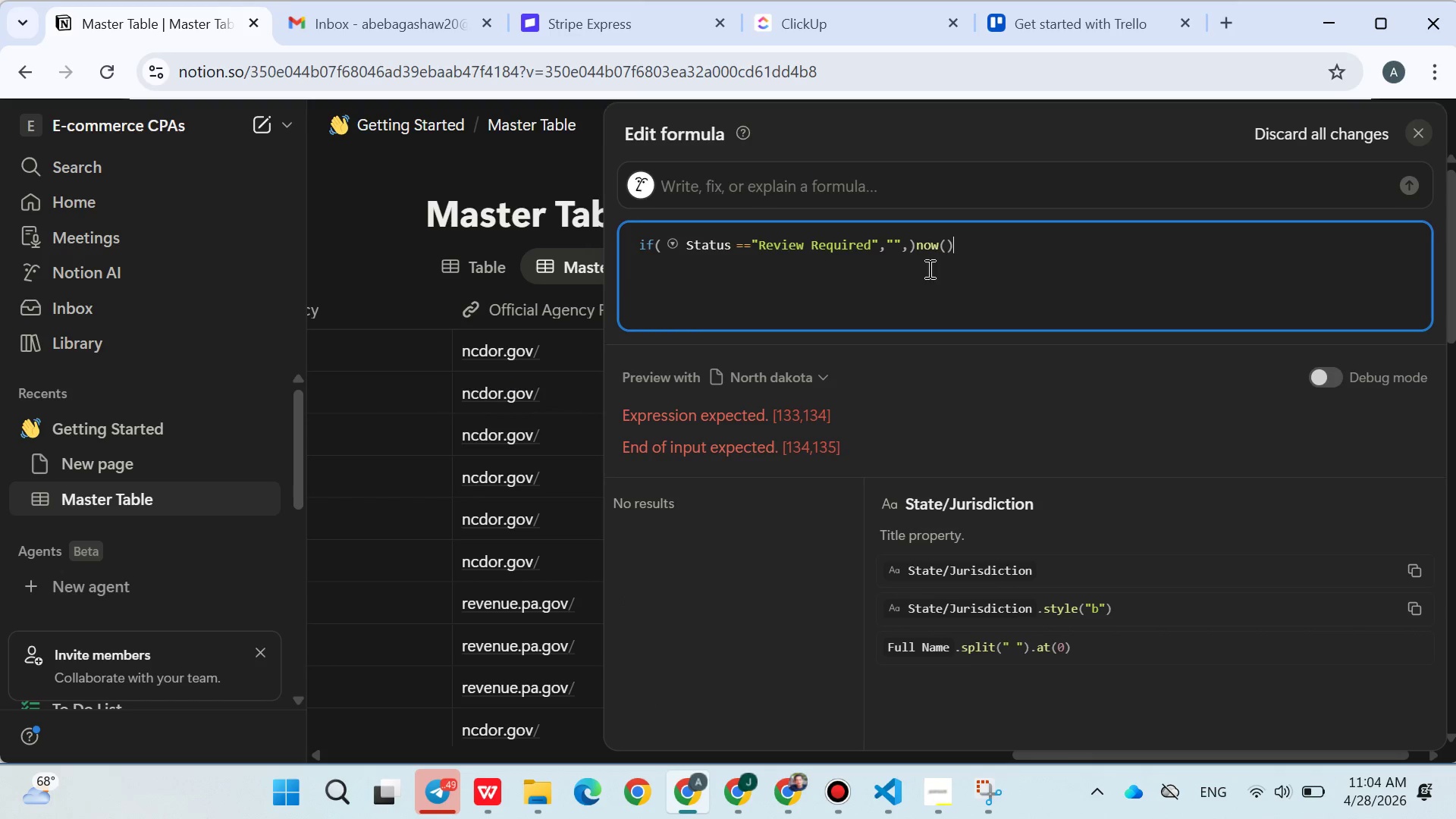 
left_click([915, 246])
 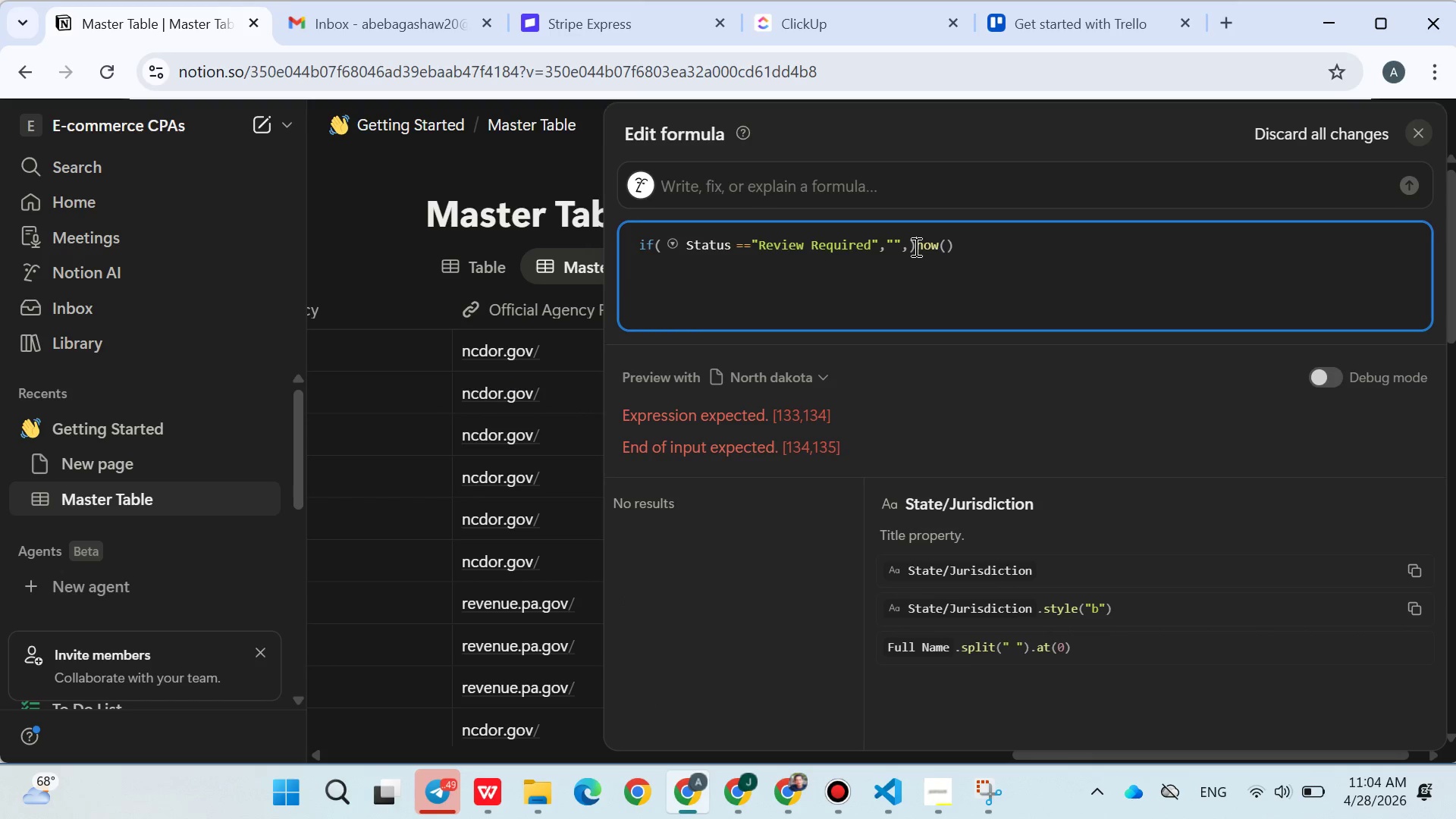 
key(Backspace)
 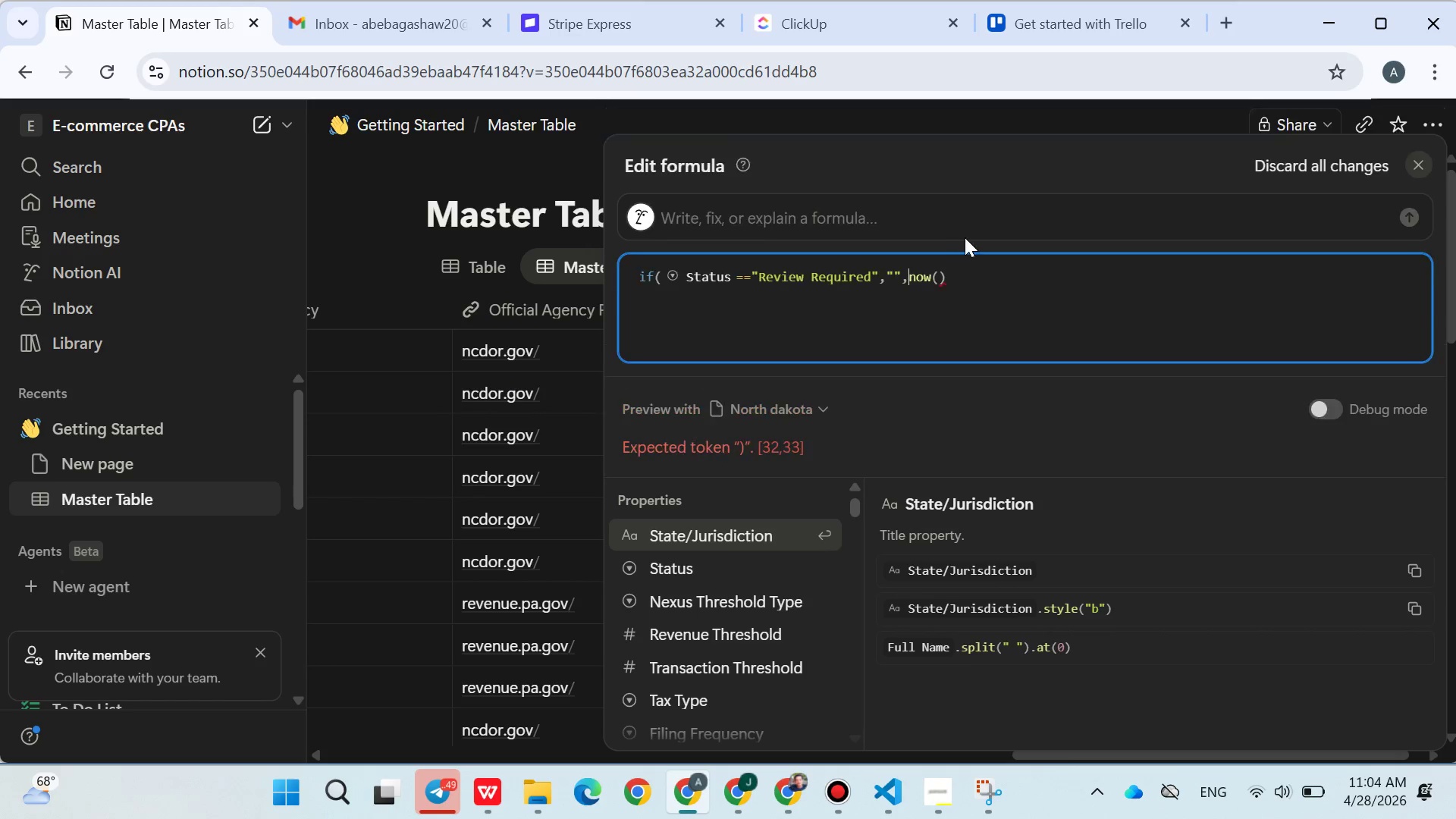 
left_click([965, 237])
 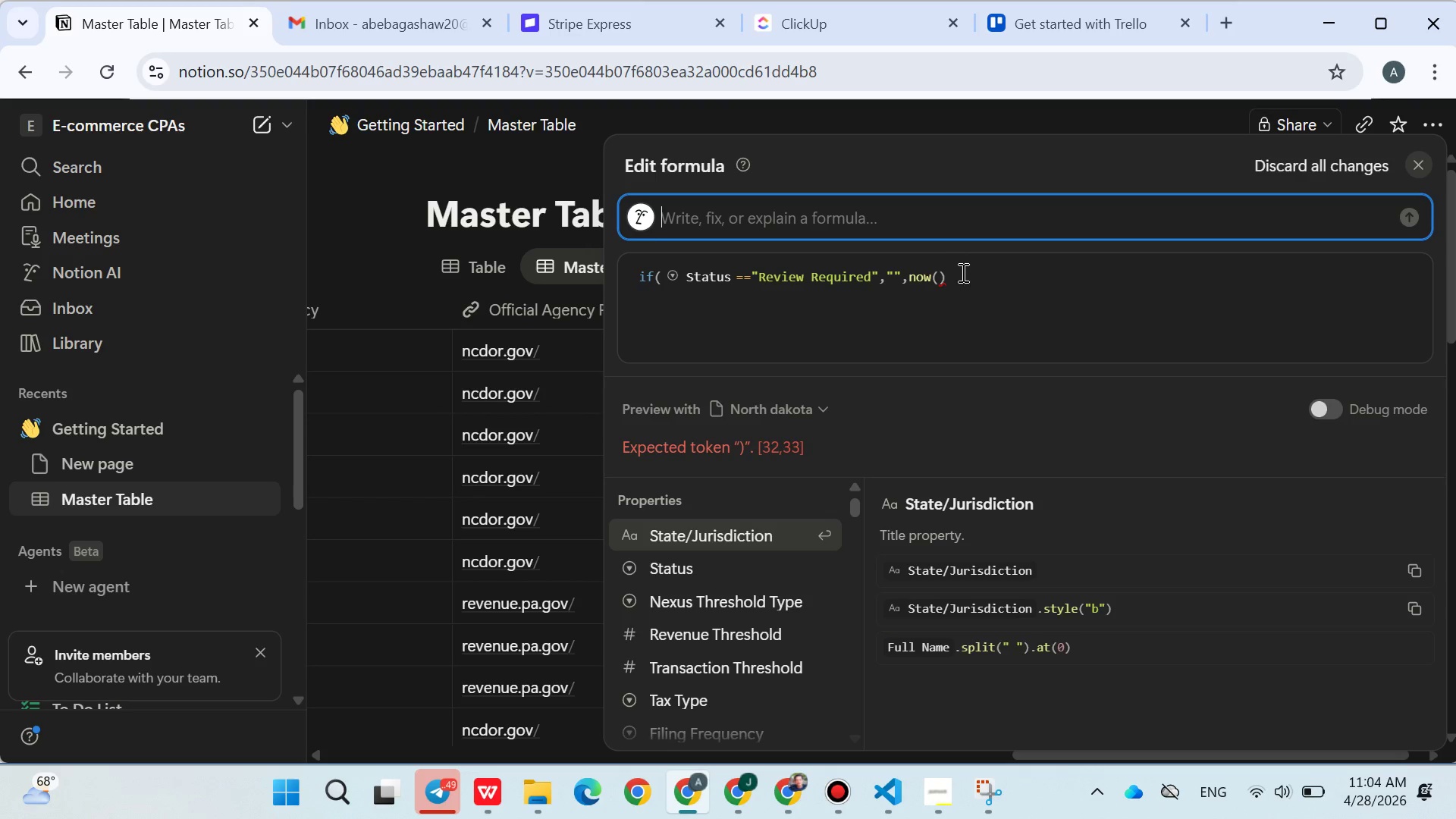 
left_click([962, 274])
 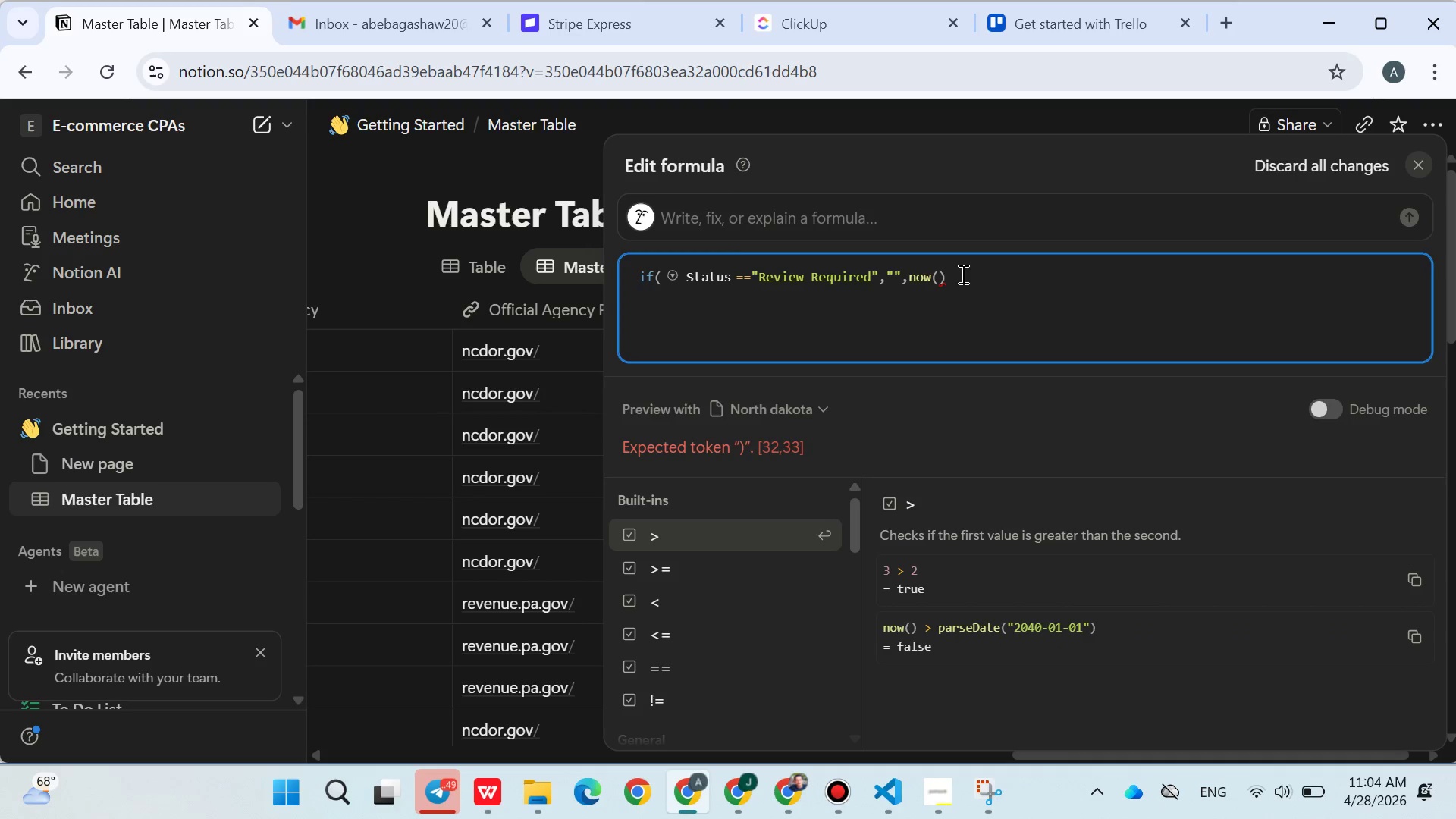 
key(Shift+0)
 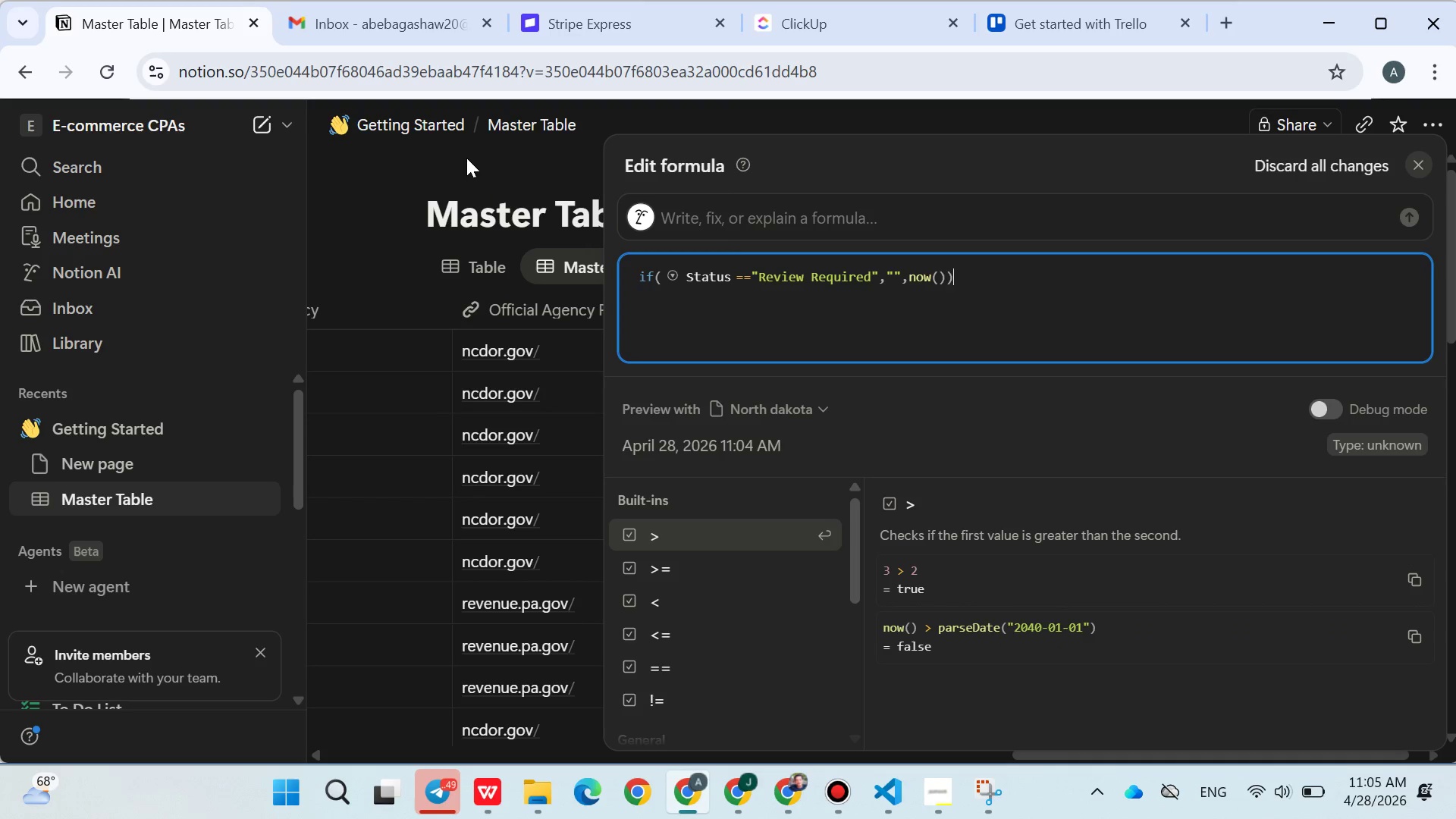 
left_click([457, 149])
 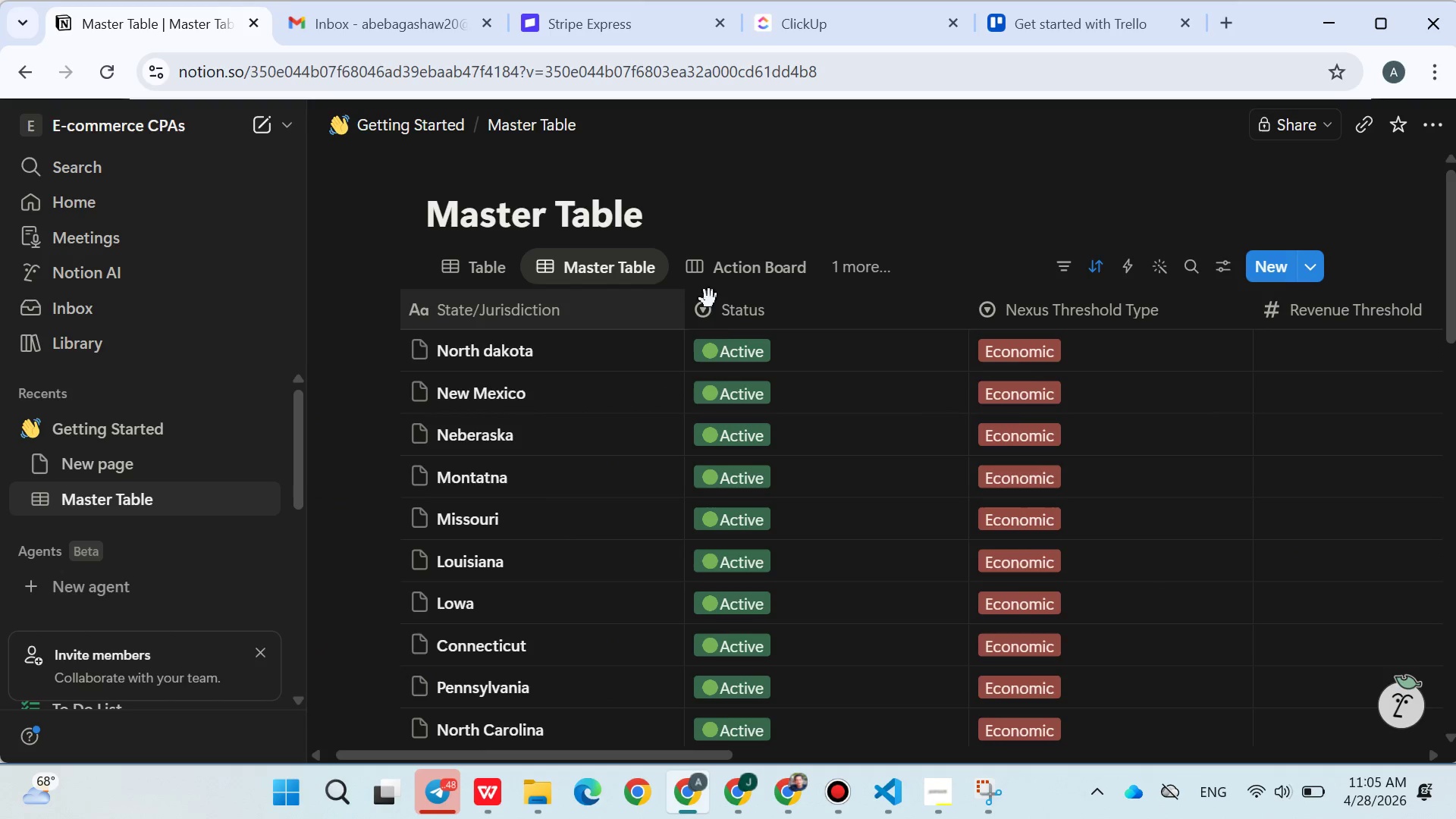 
wait(13.67)
 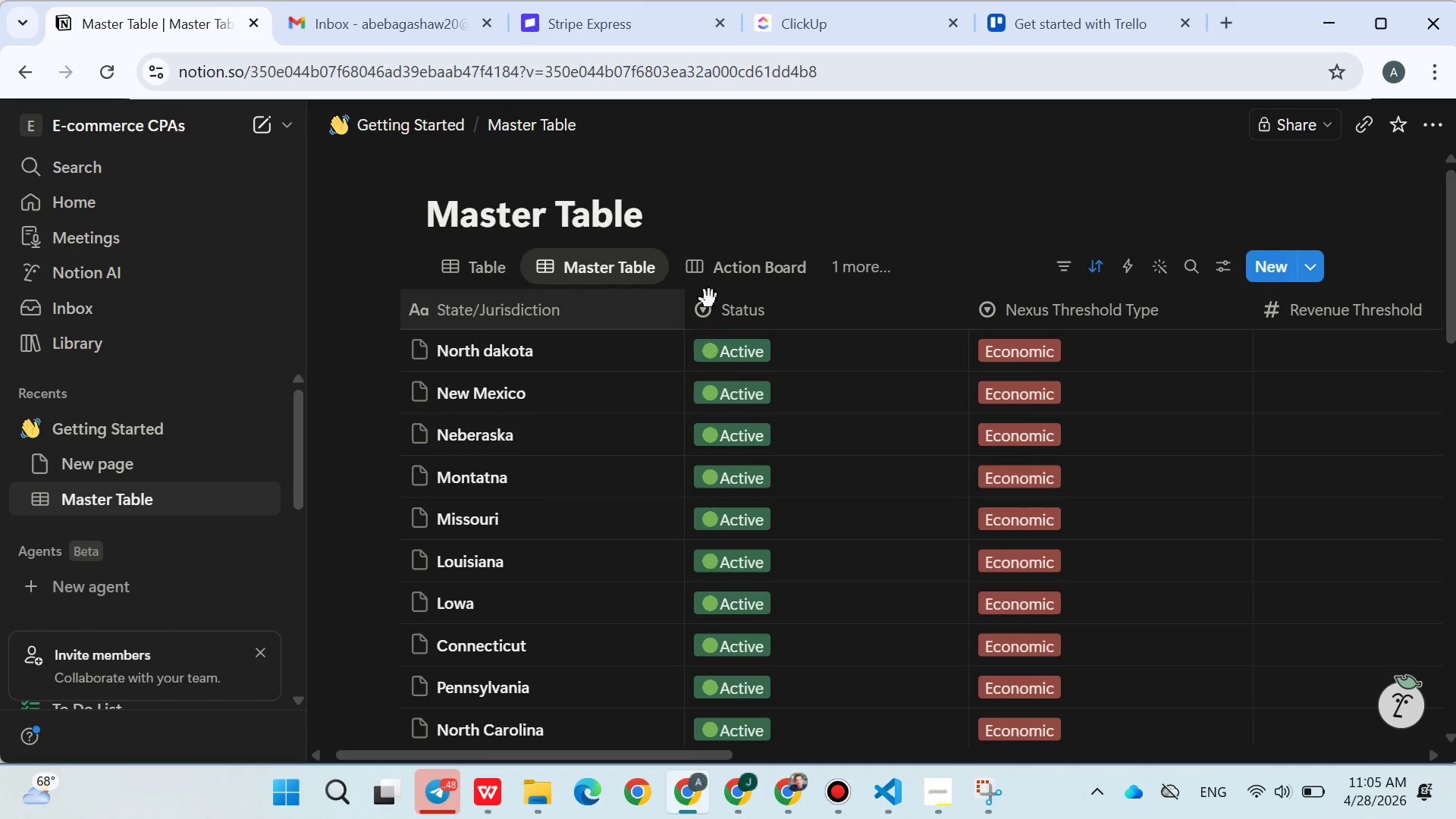 
left_click_drag(start_coordinate=[761, 309], to_coordinate=[1175, 356])
 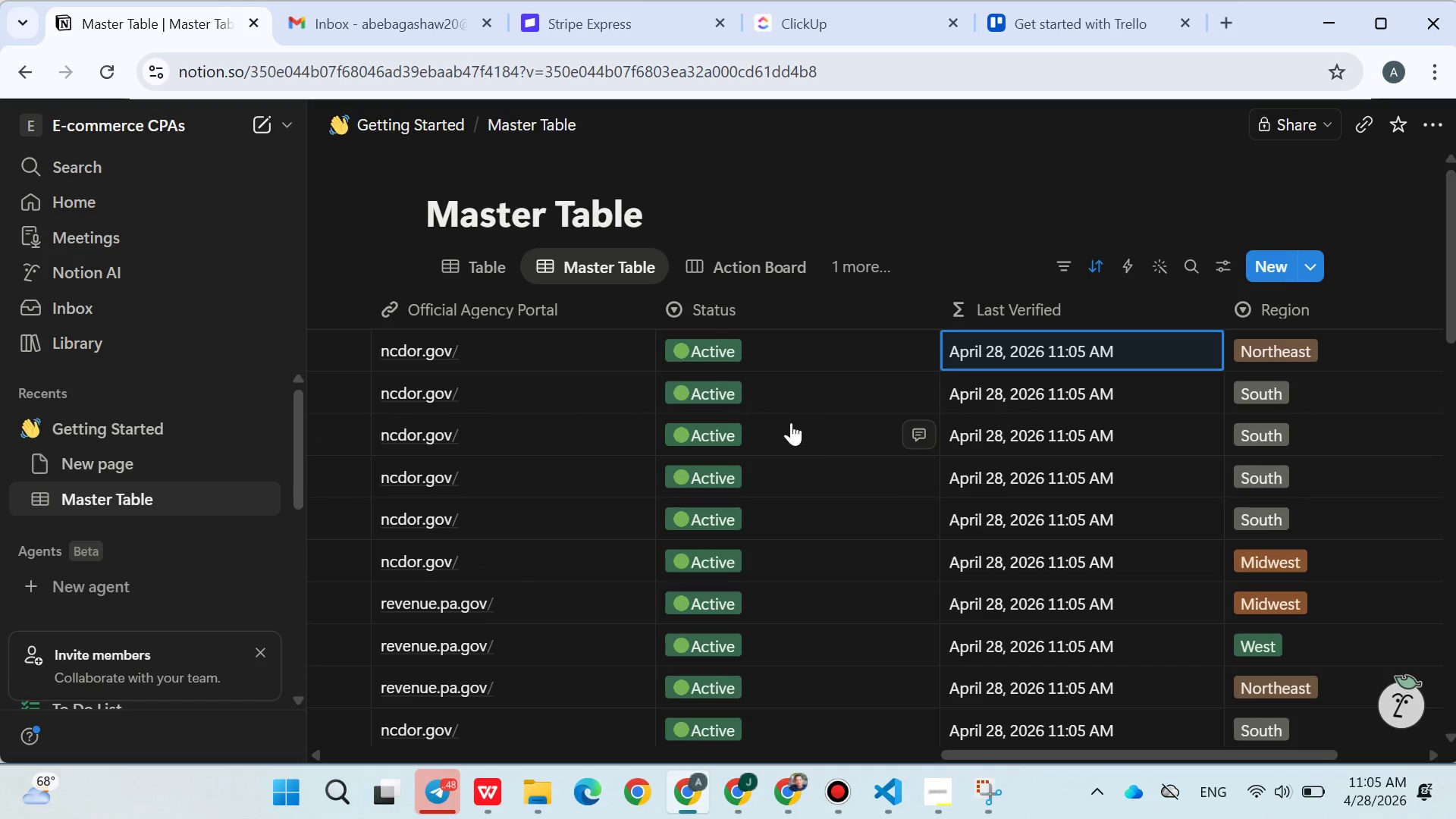 
left_click([749, 400])
 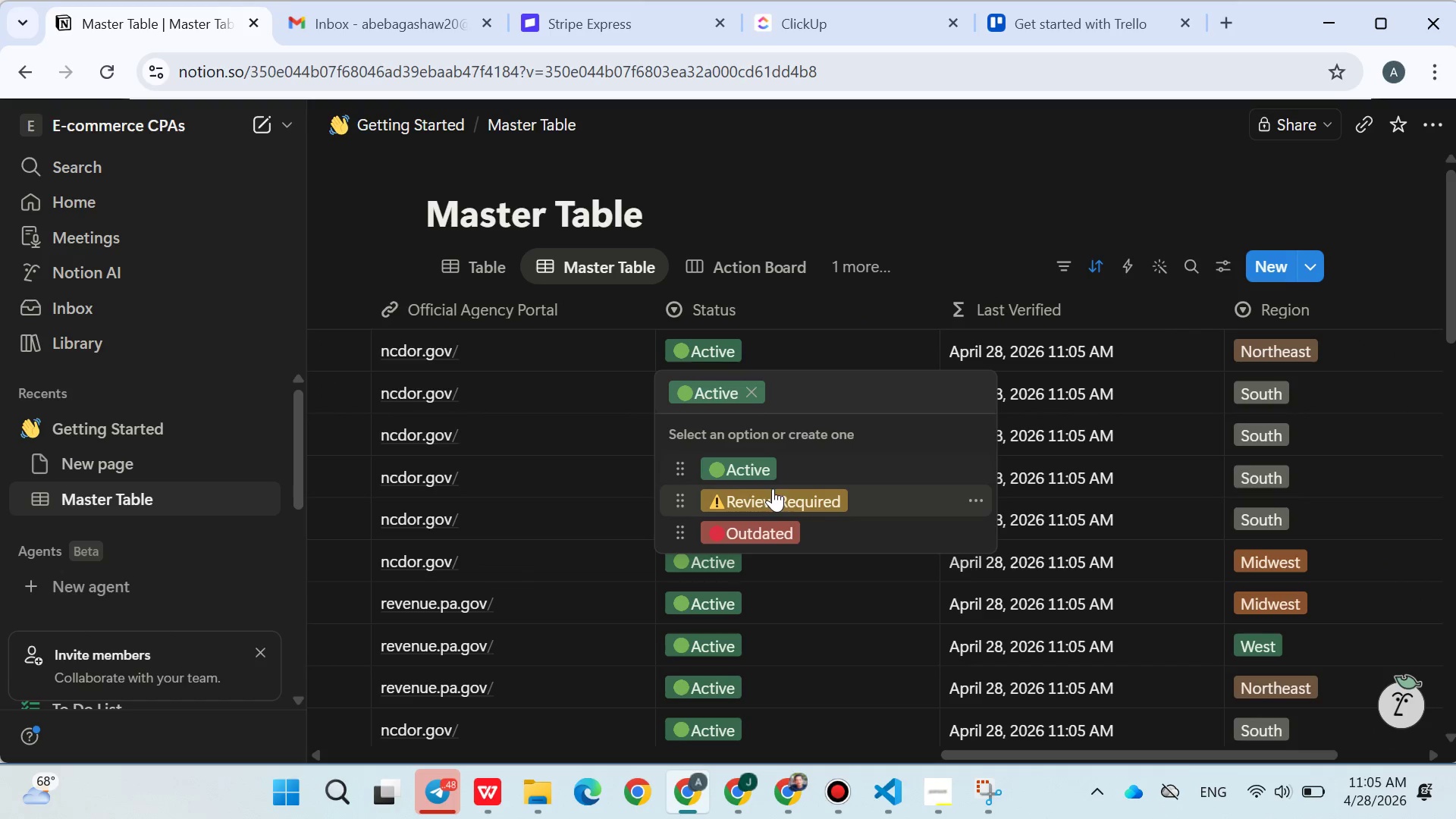 
left_click([773, 499])
 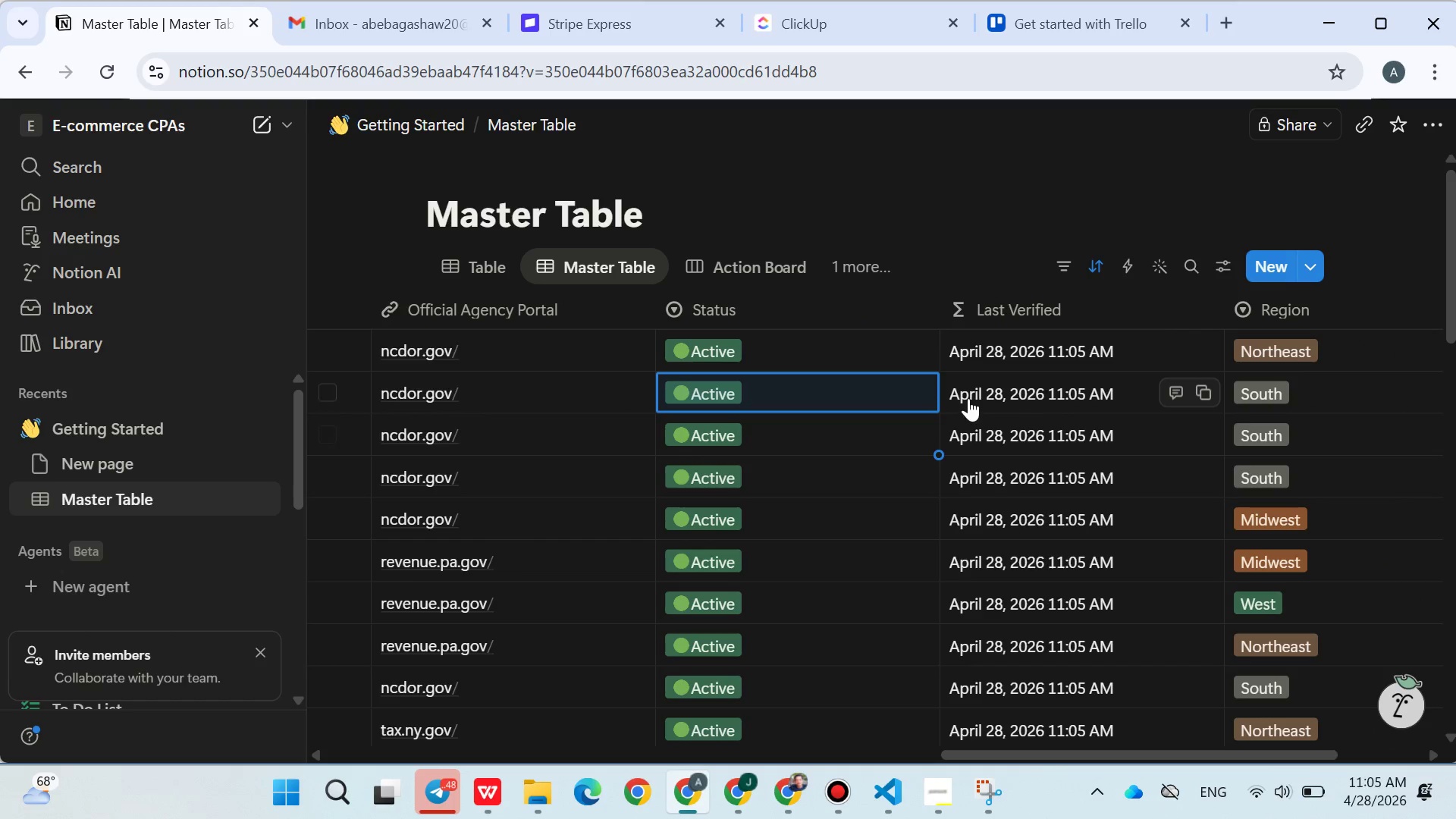 
left_click([1003, 375])
 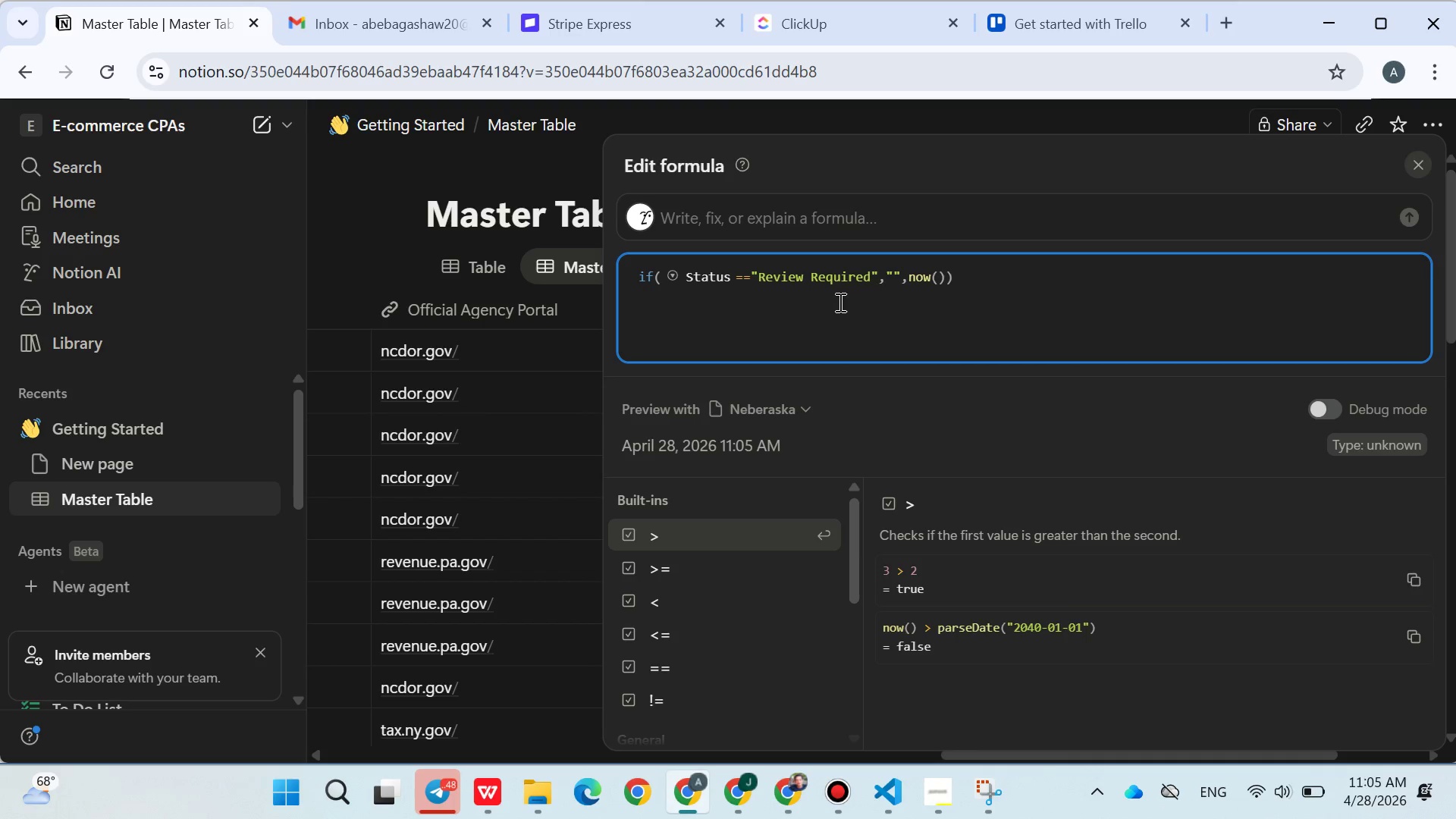 
wait(5.5)
 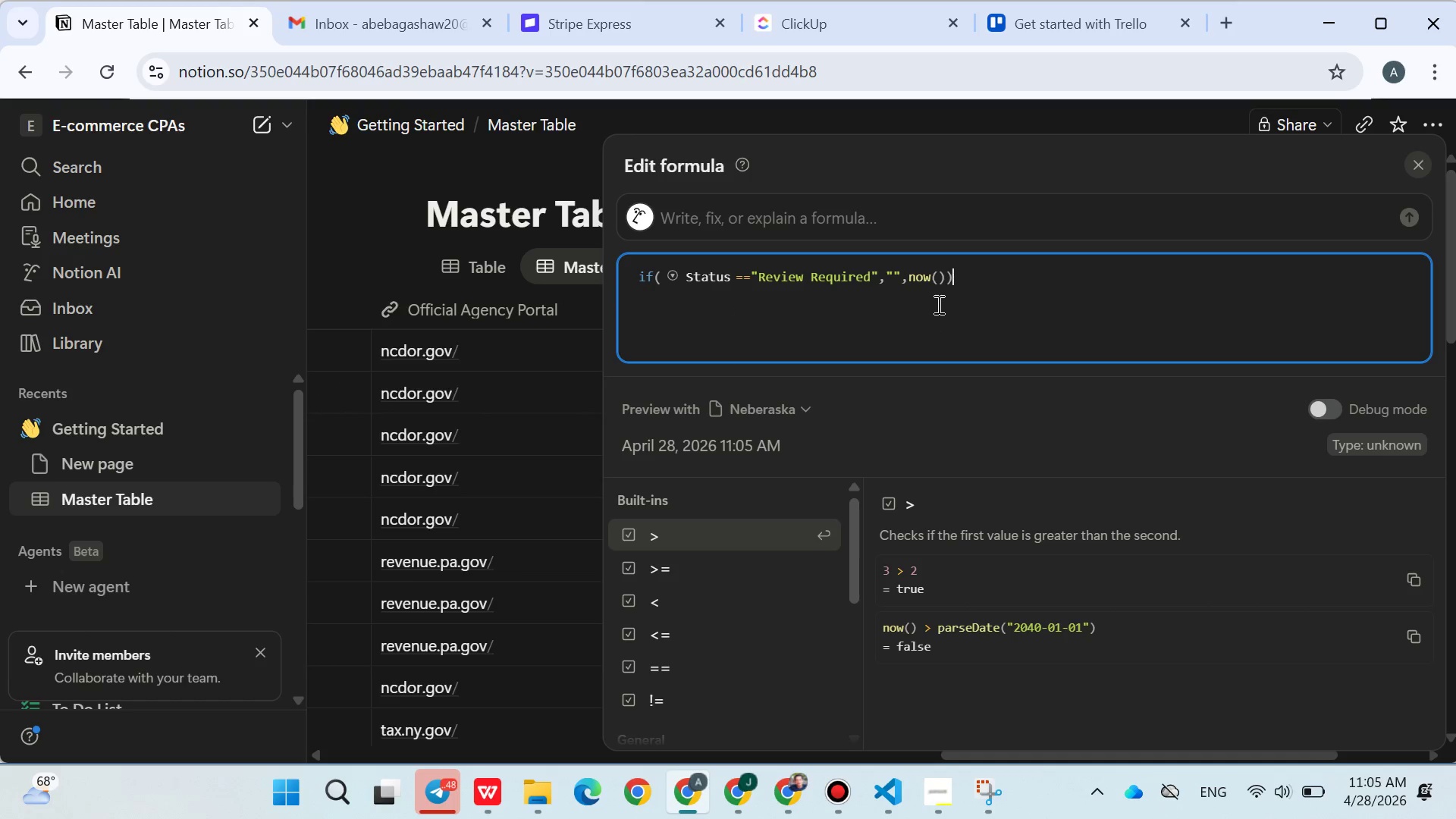 
left_click([575, 350])
 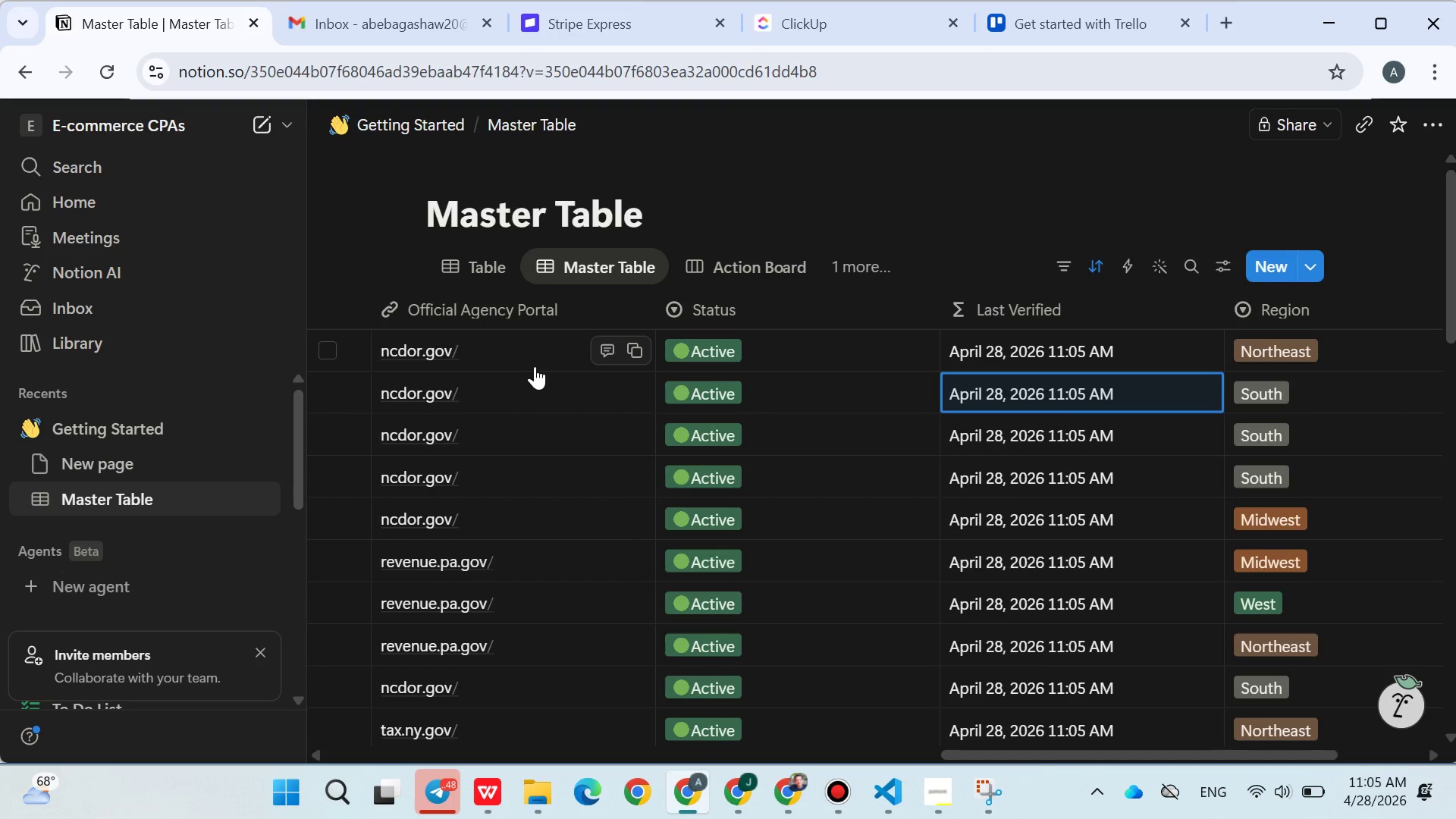 
left_click([715, 390])
 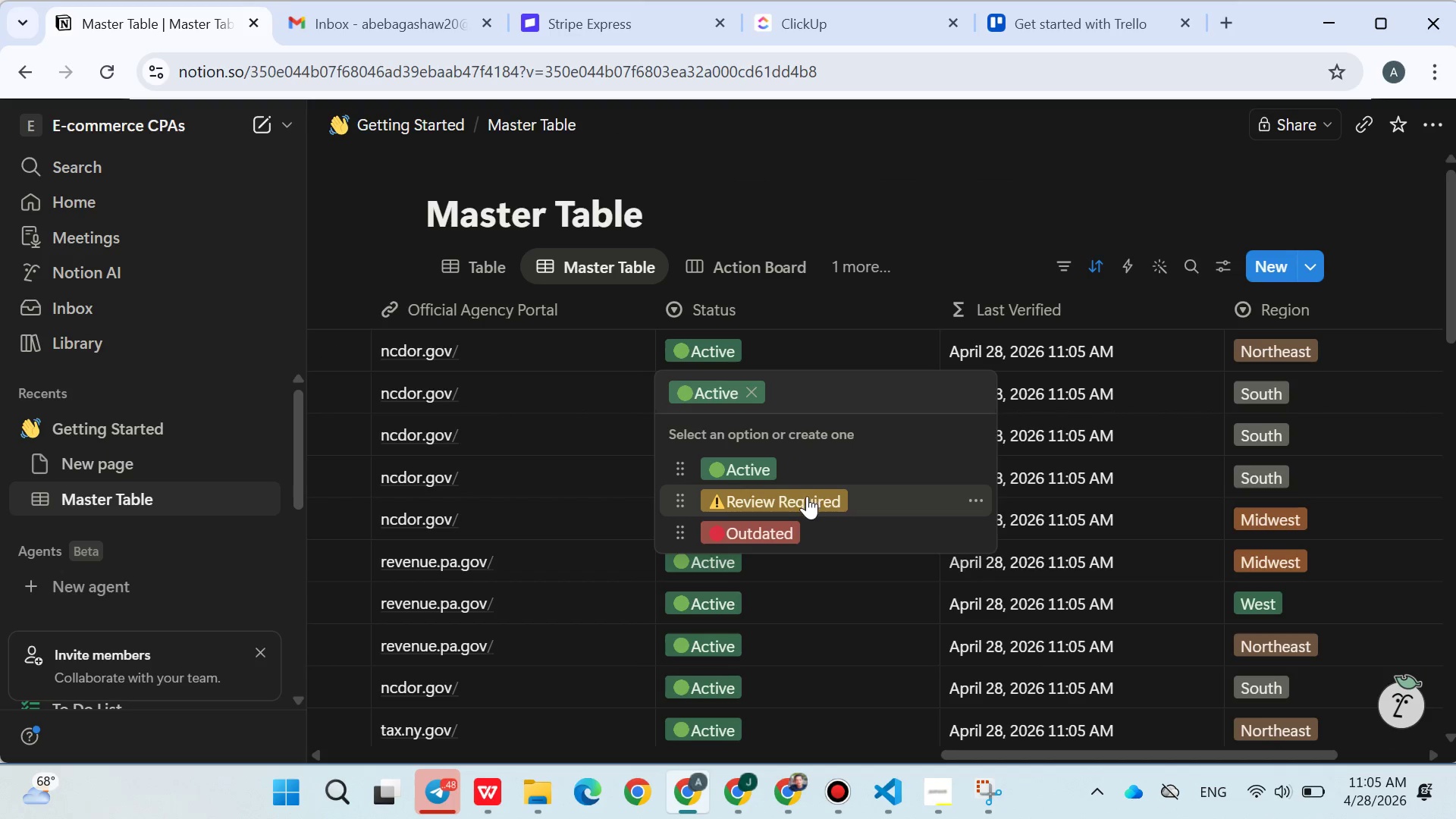 
left_click([804, 496])
 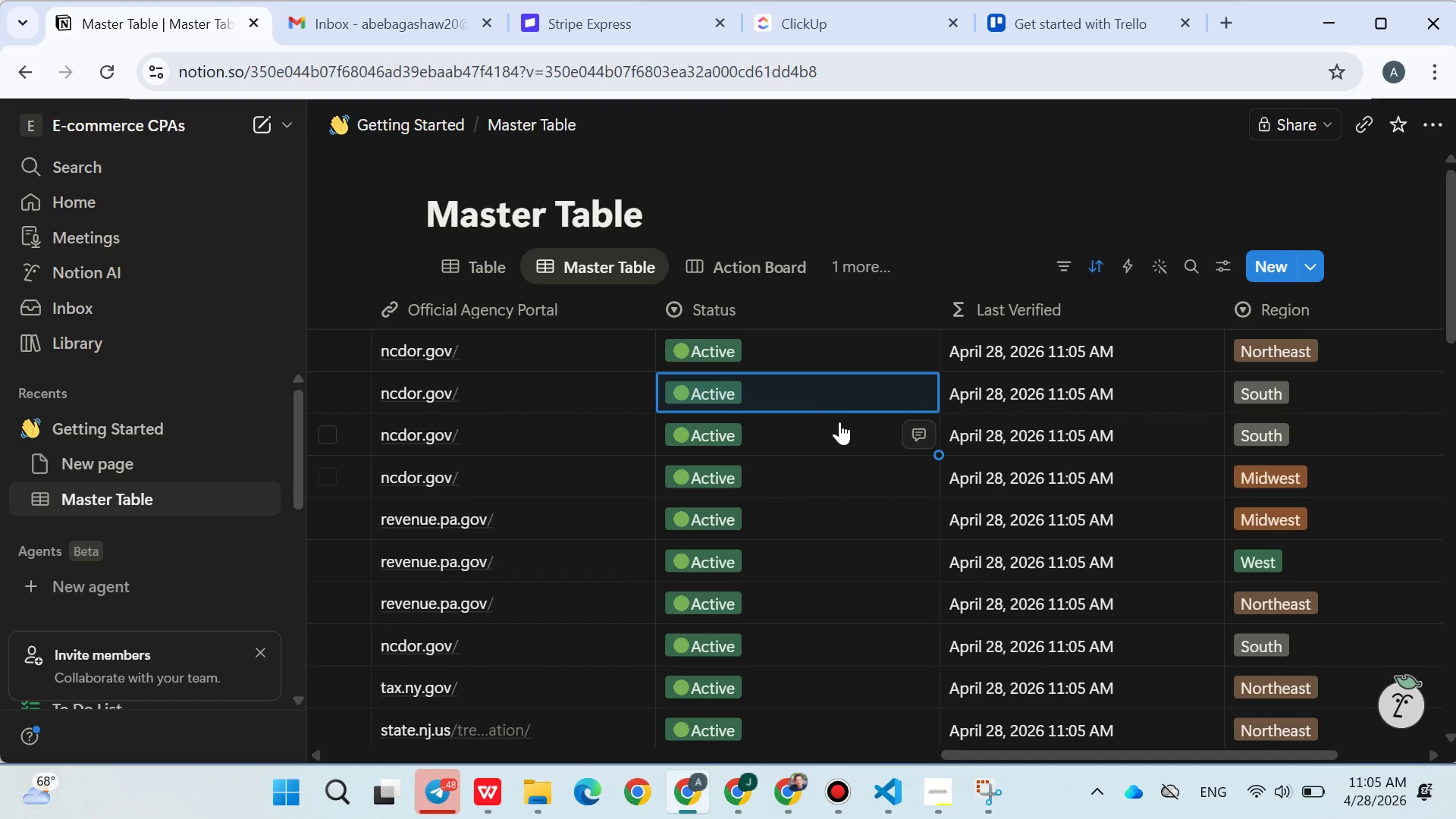 
left_click([828, 406])
 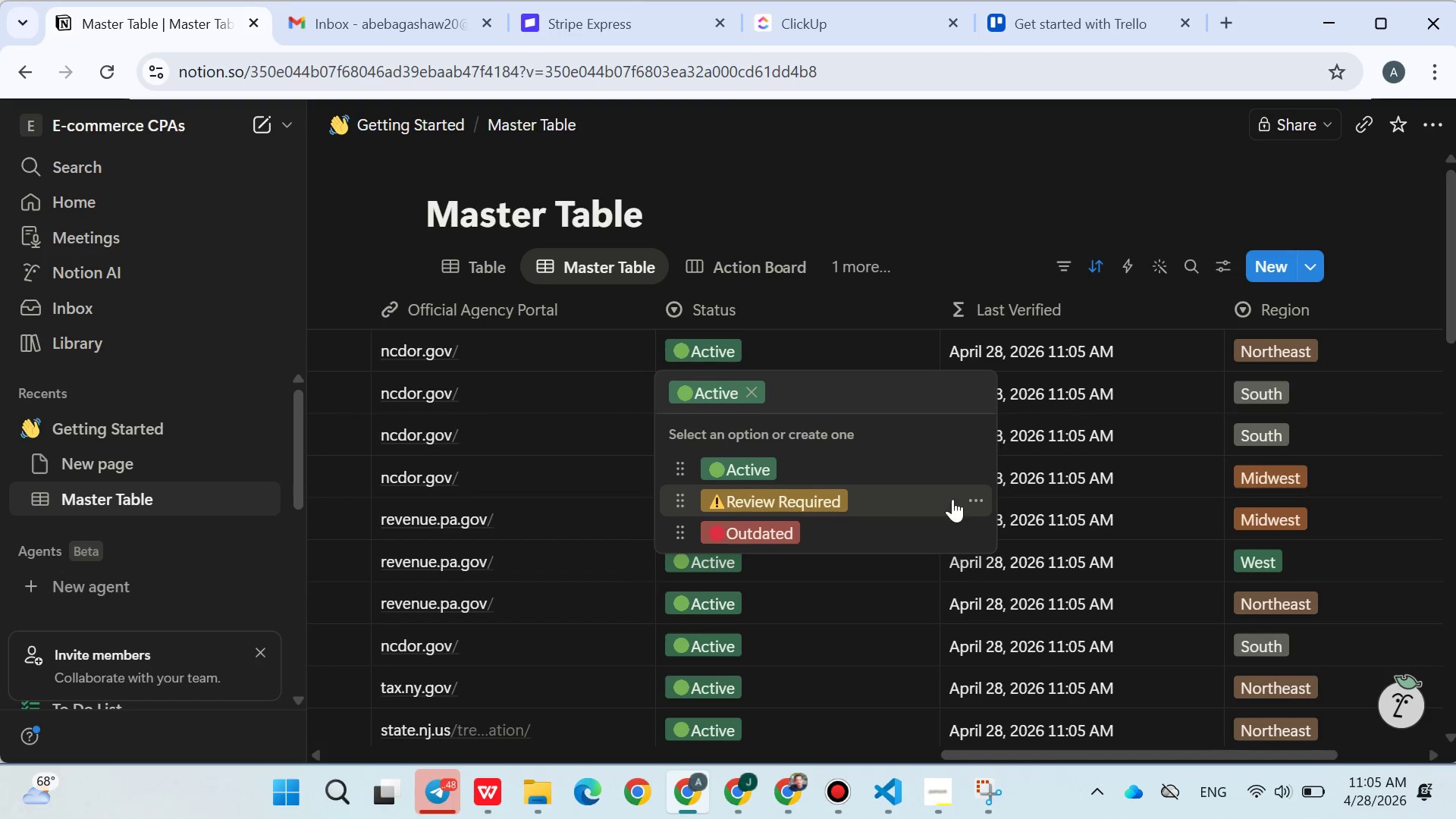 
left_click([974, 496])
 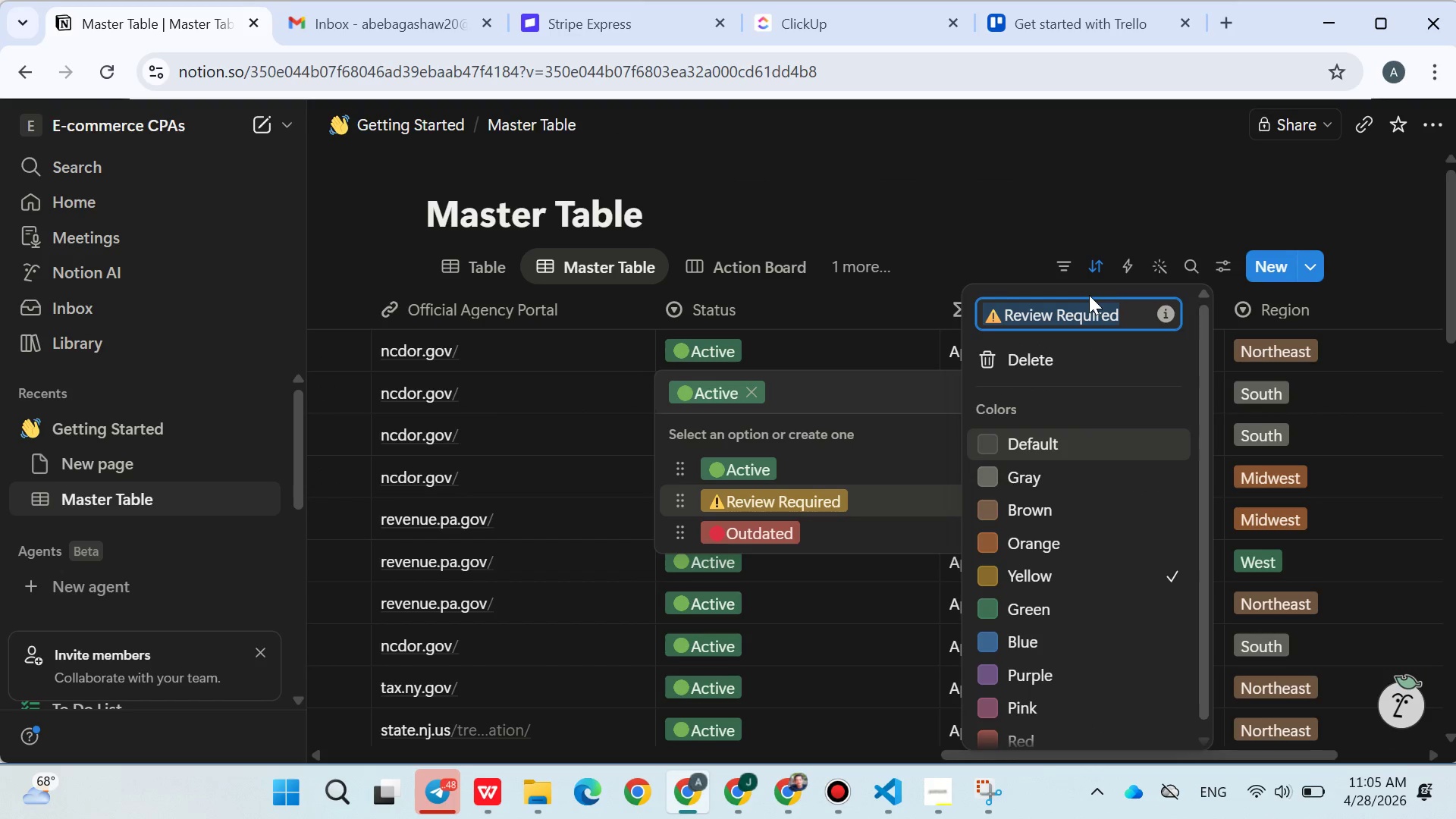 
key(Control+ControlLeft)
 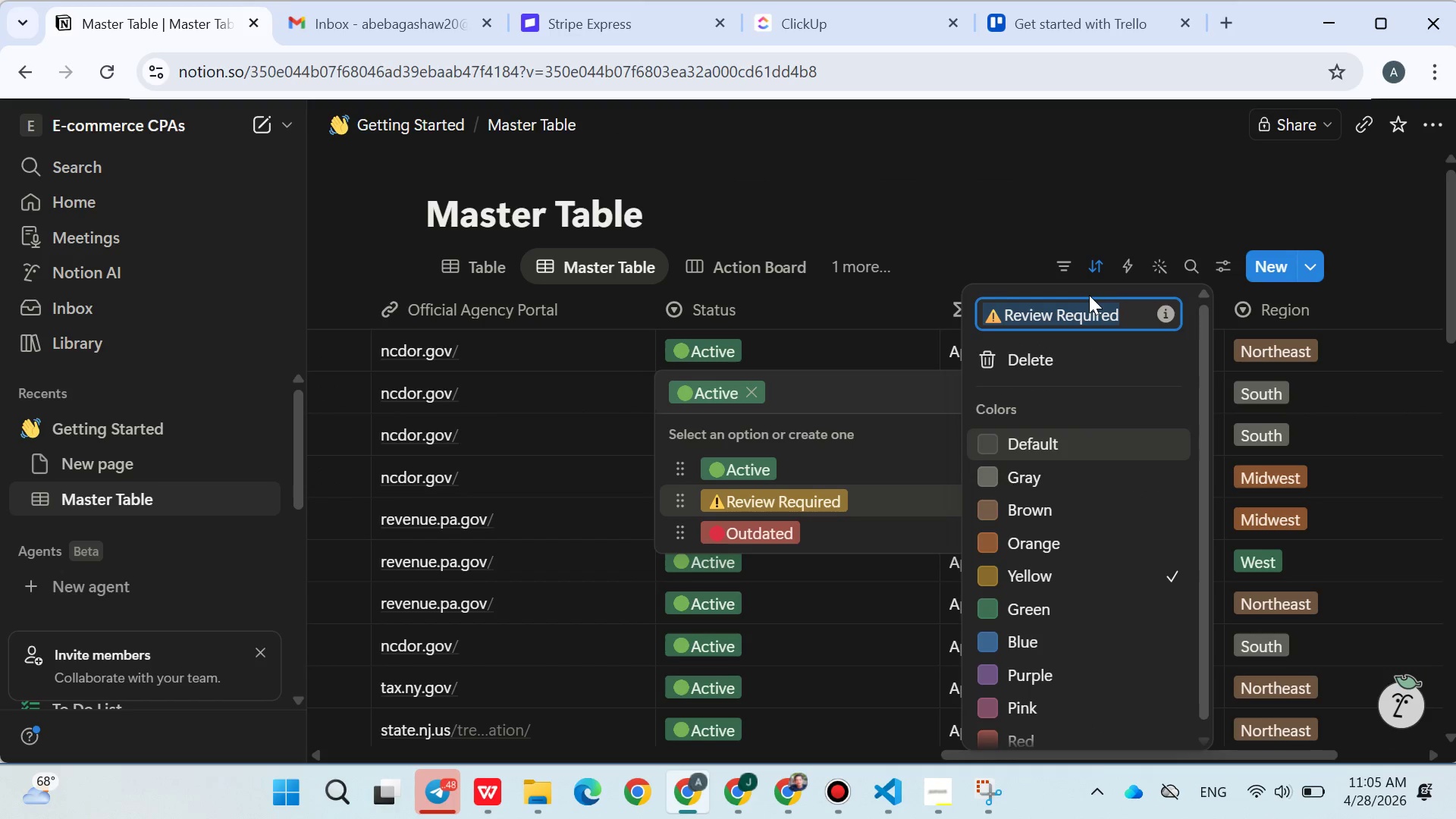 
key(Control+C)
 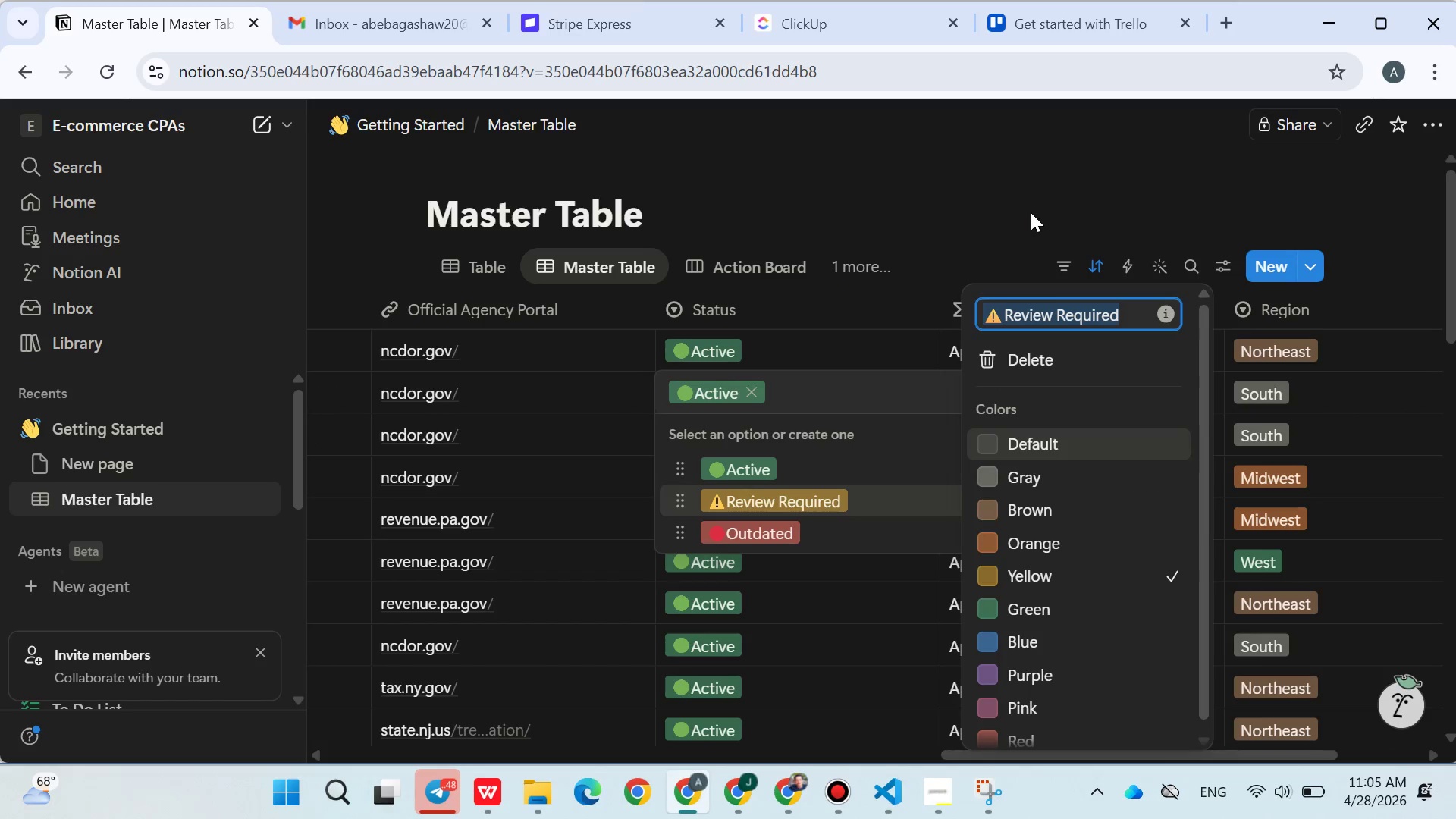 
left_click([1029, 212])
 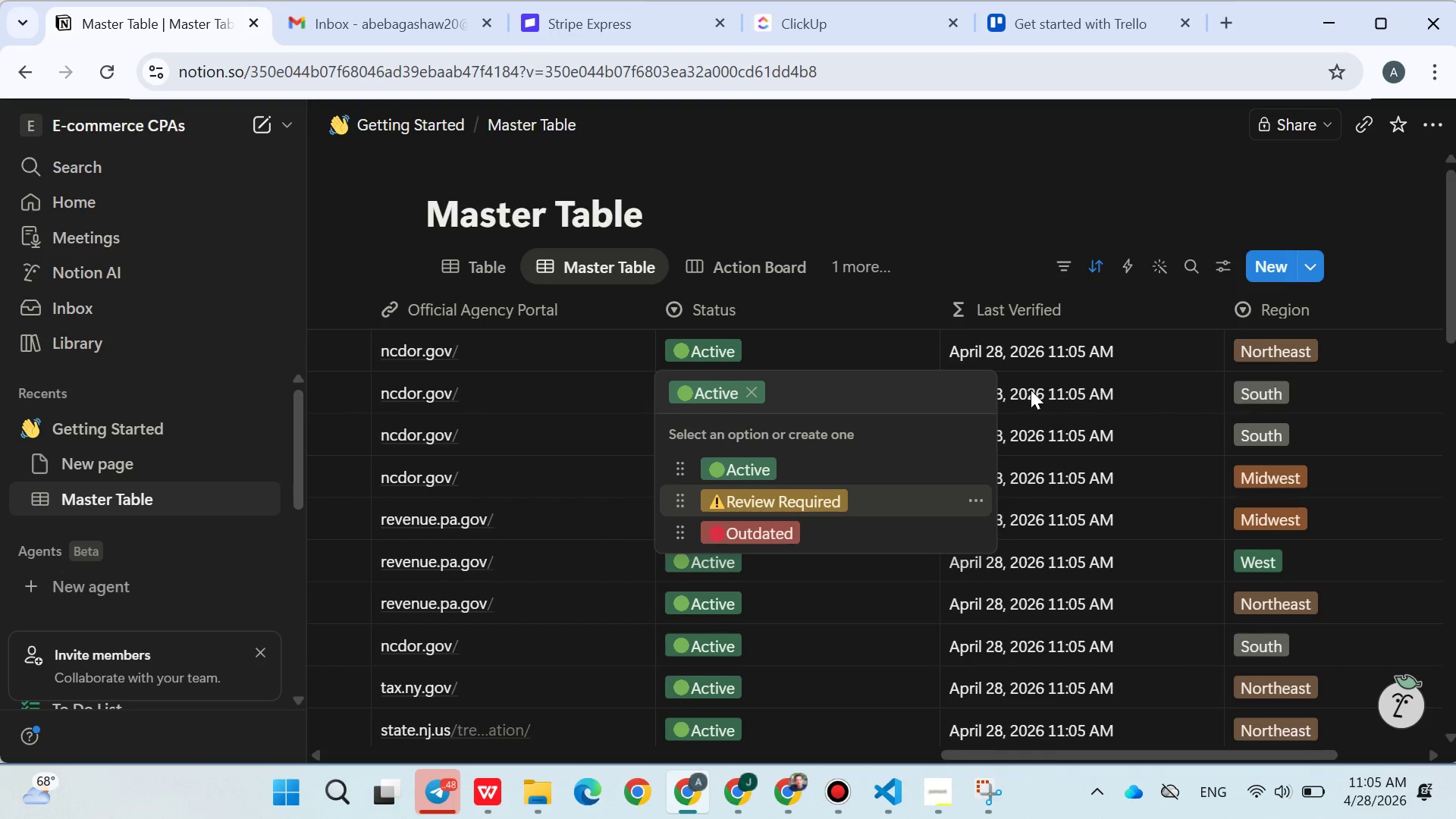 
double_click([1031, 390])
 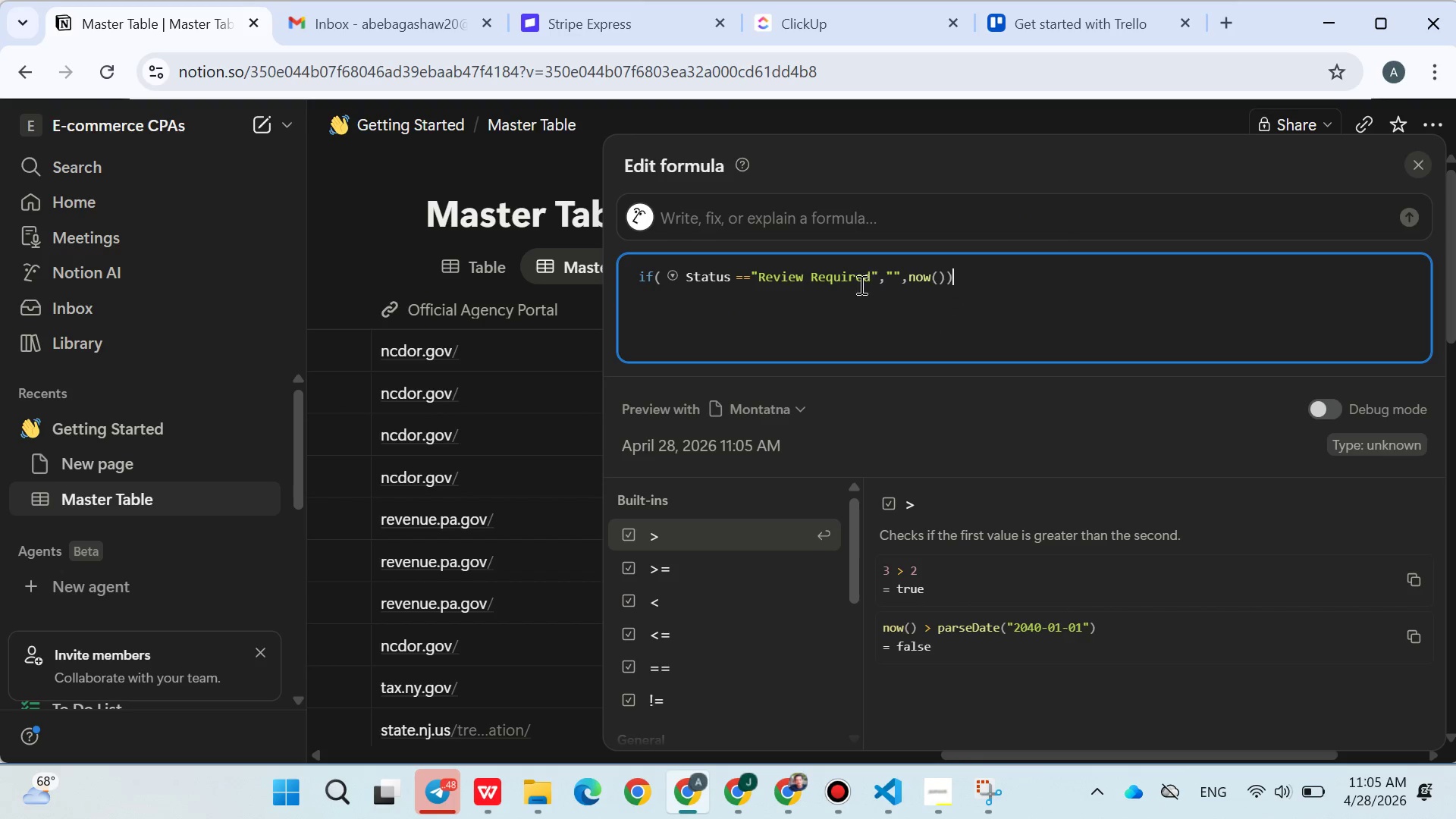 
double_click([850, 284])
 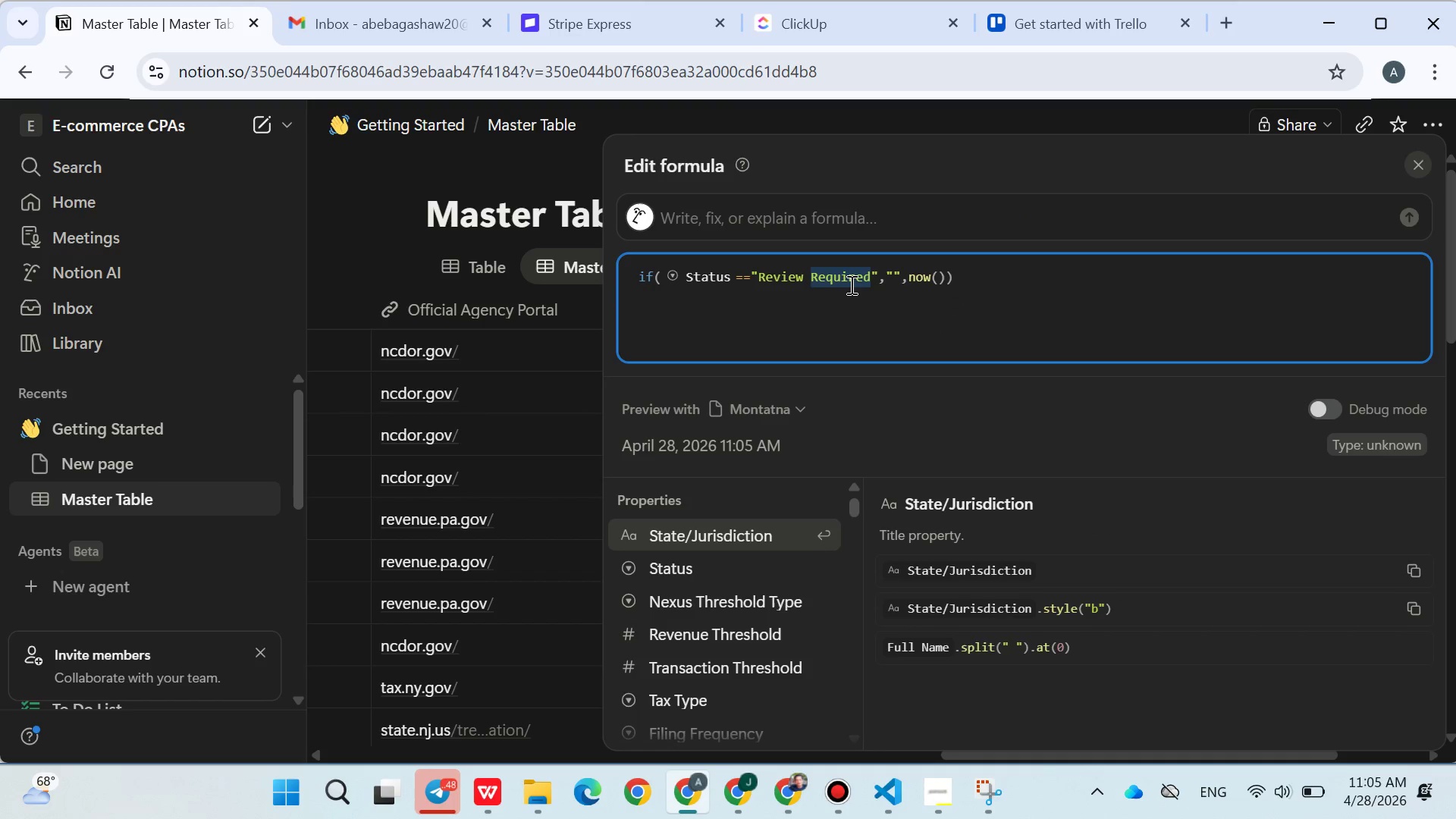 
key(Backspace)
 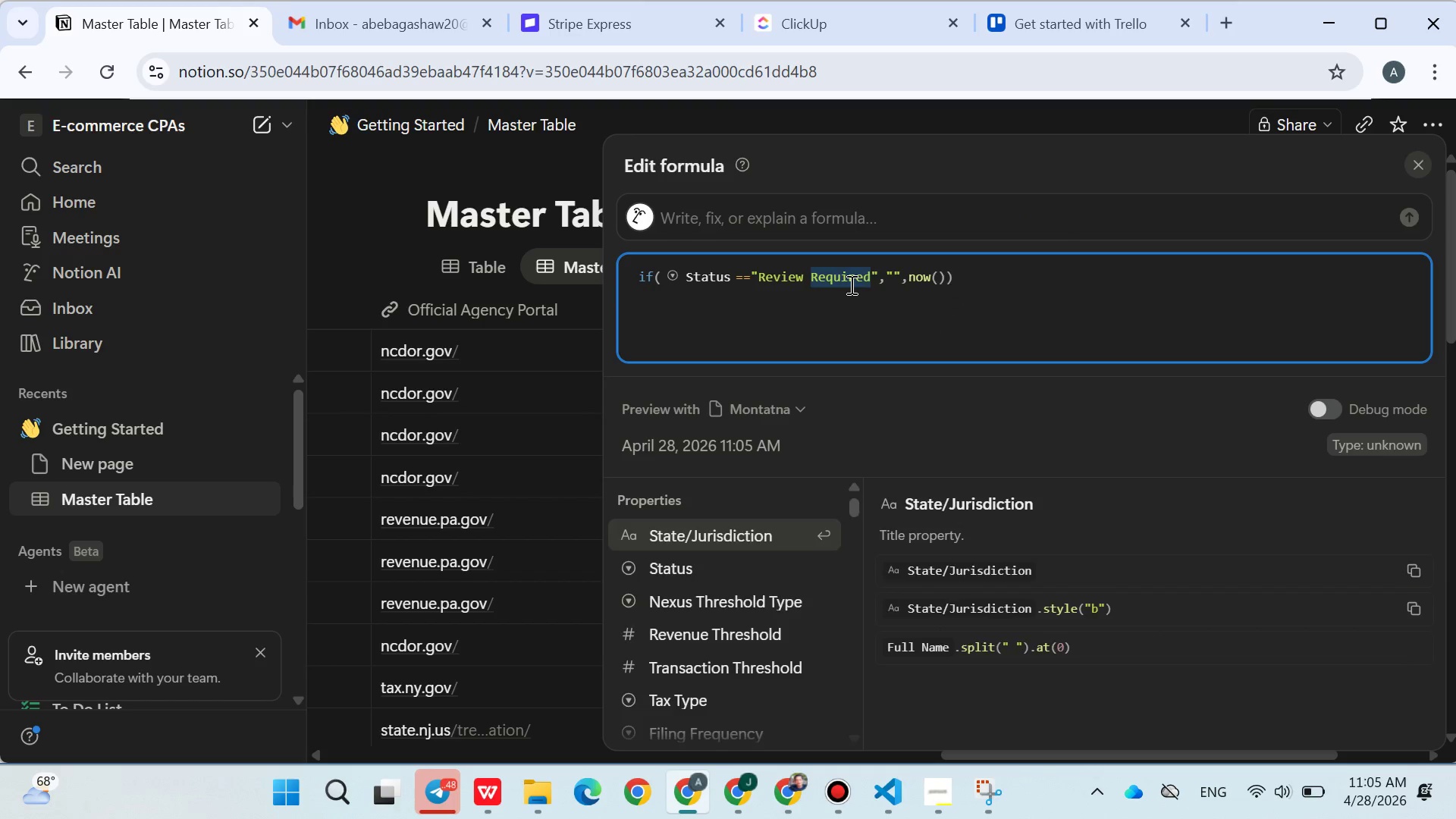 
key(Backspace)
 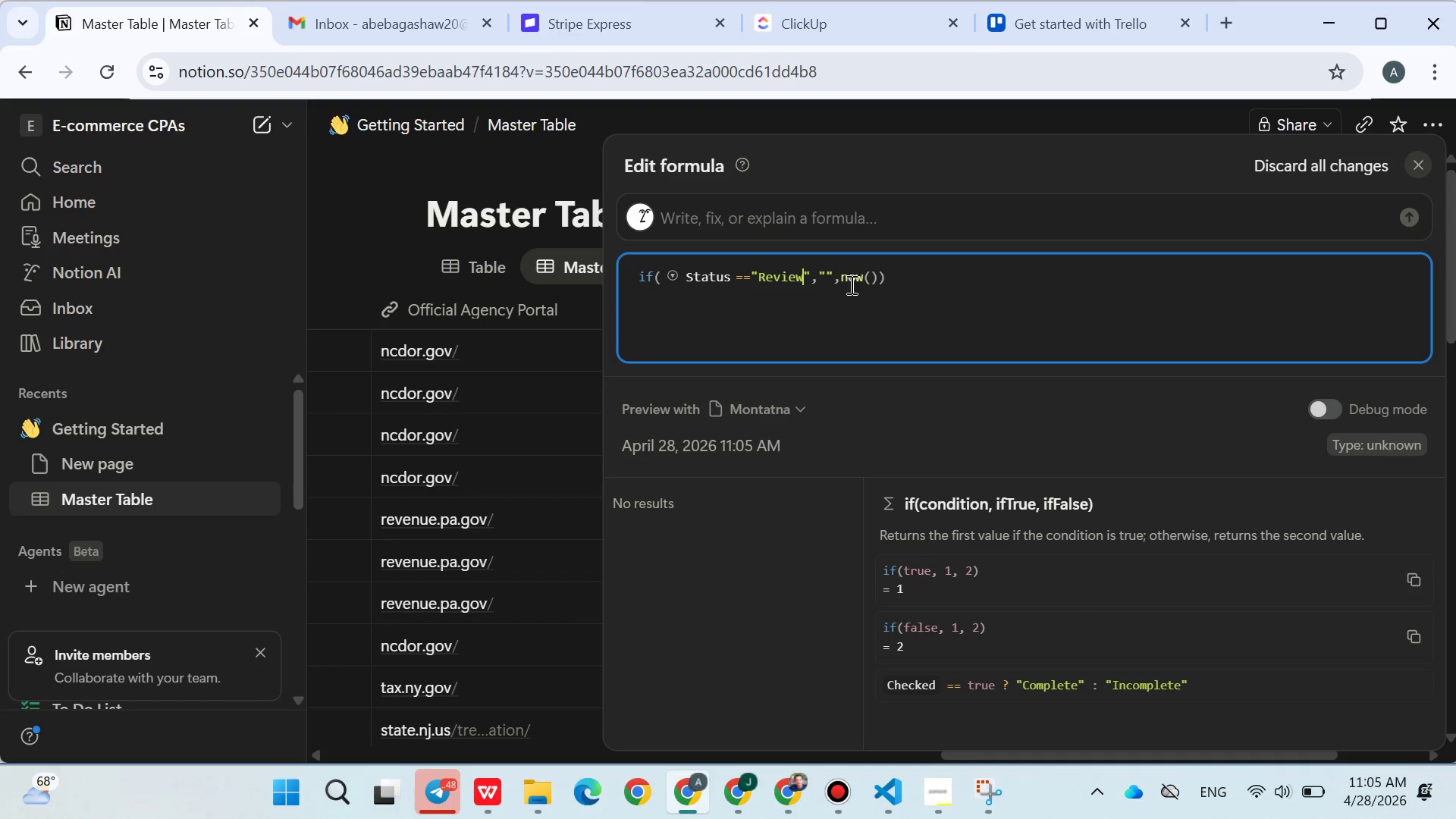 
key(Backspace)
 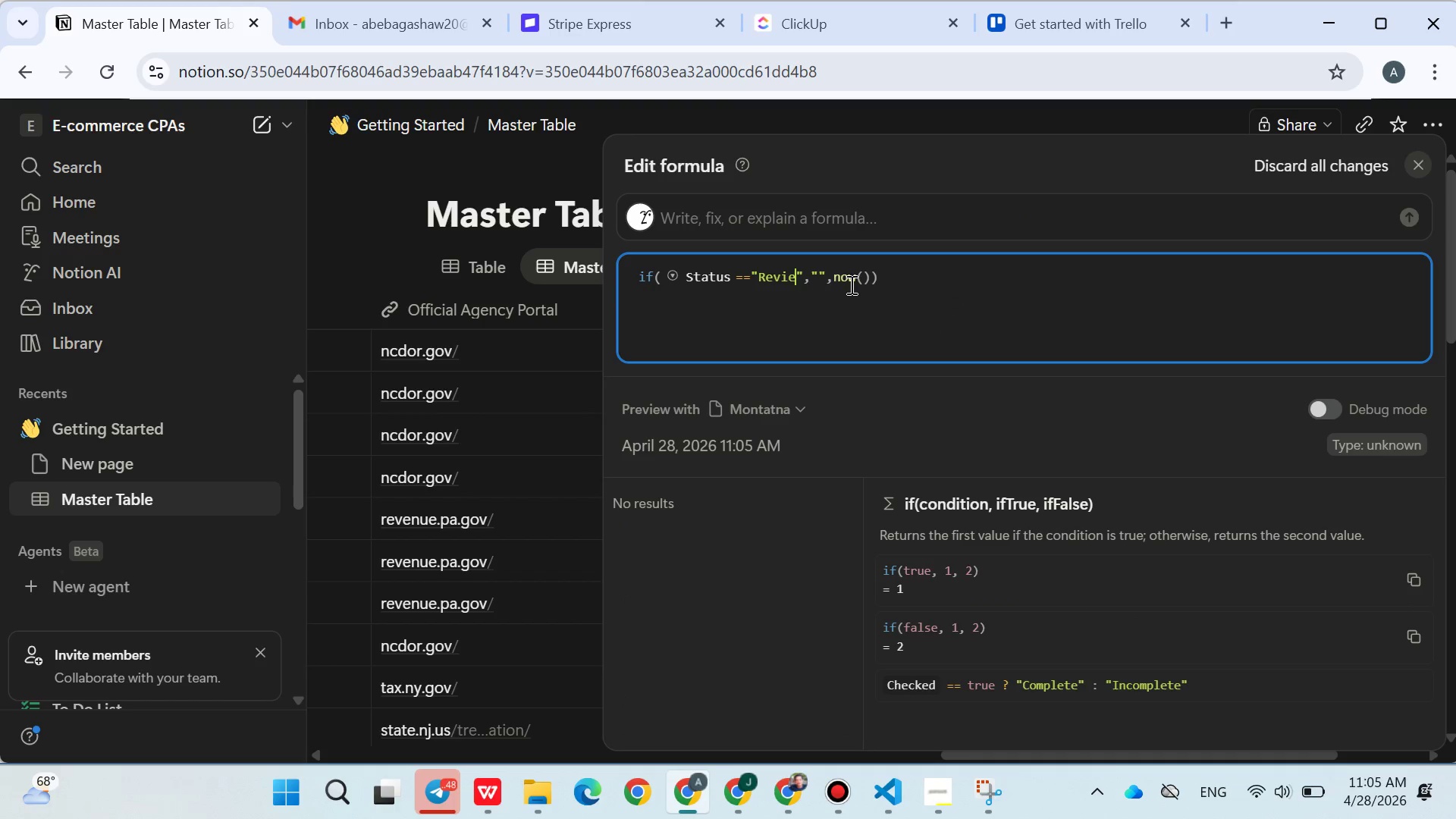 
key(Backspace)
 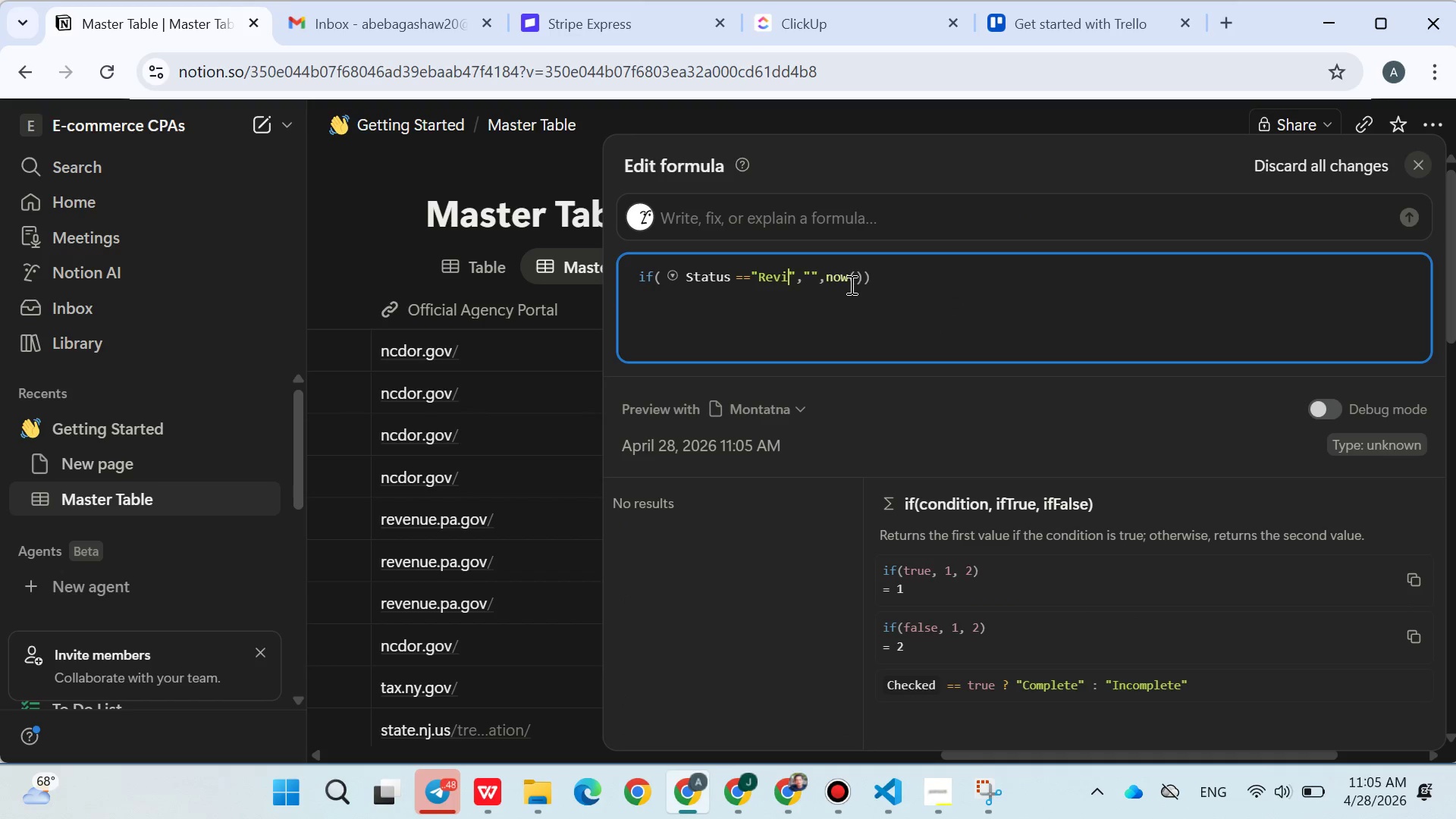 
key(Backspace)
 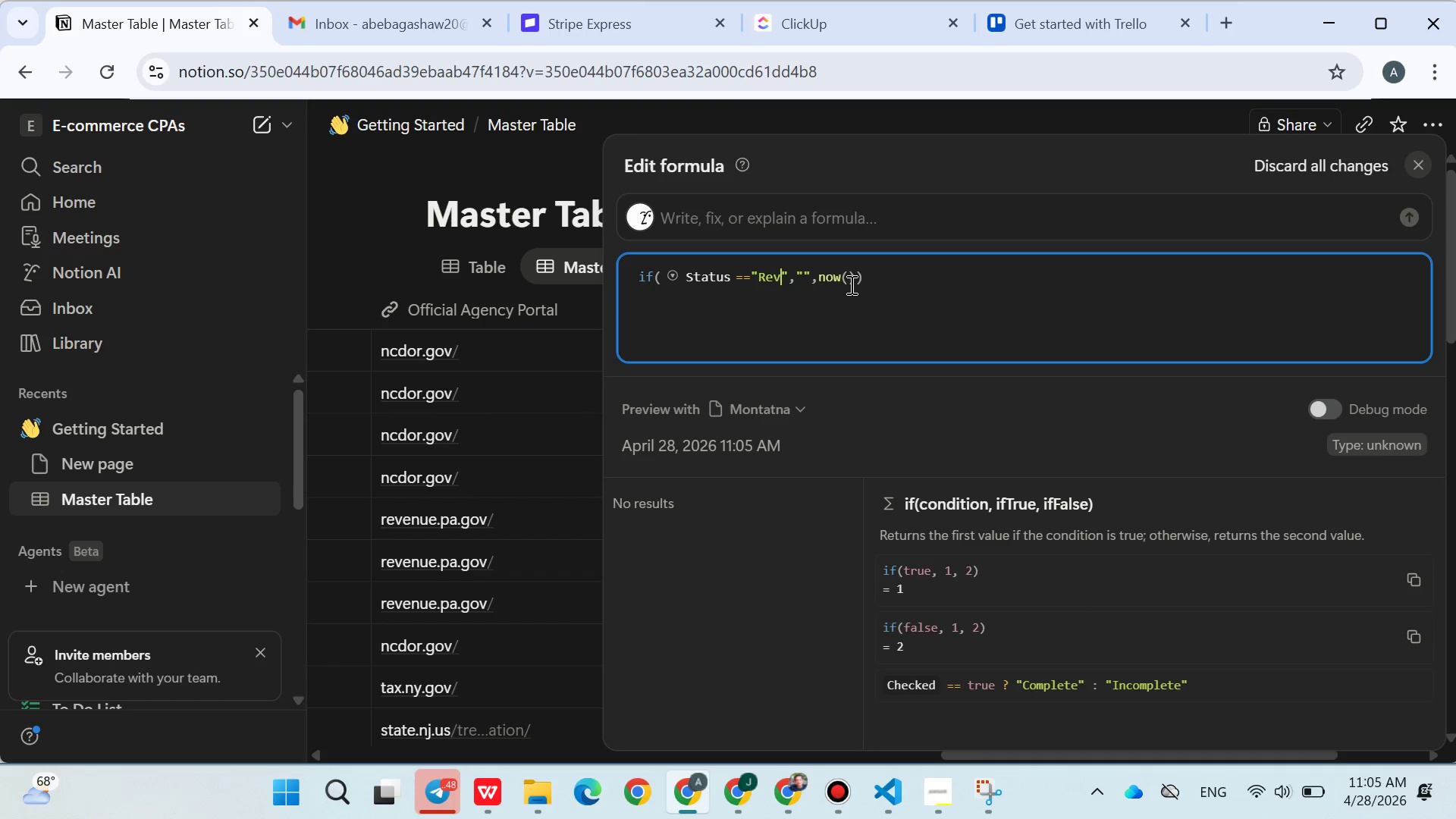 
key(Backspace)
 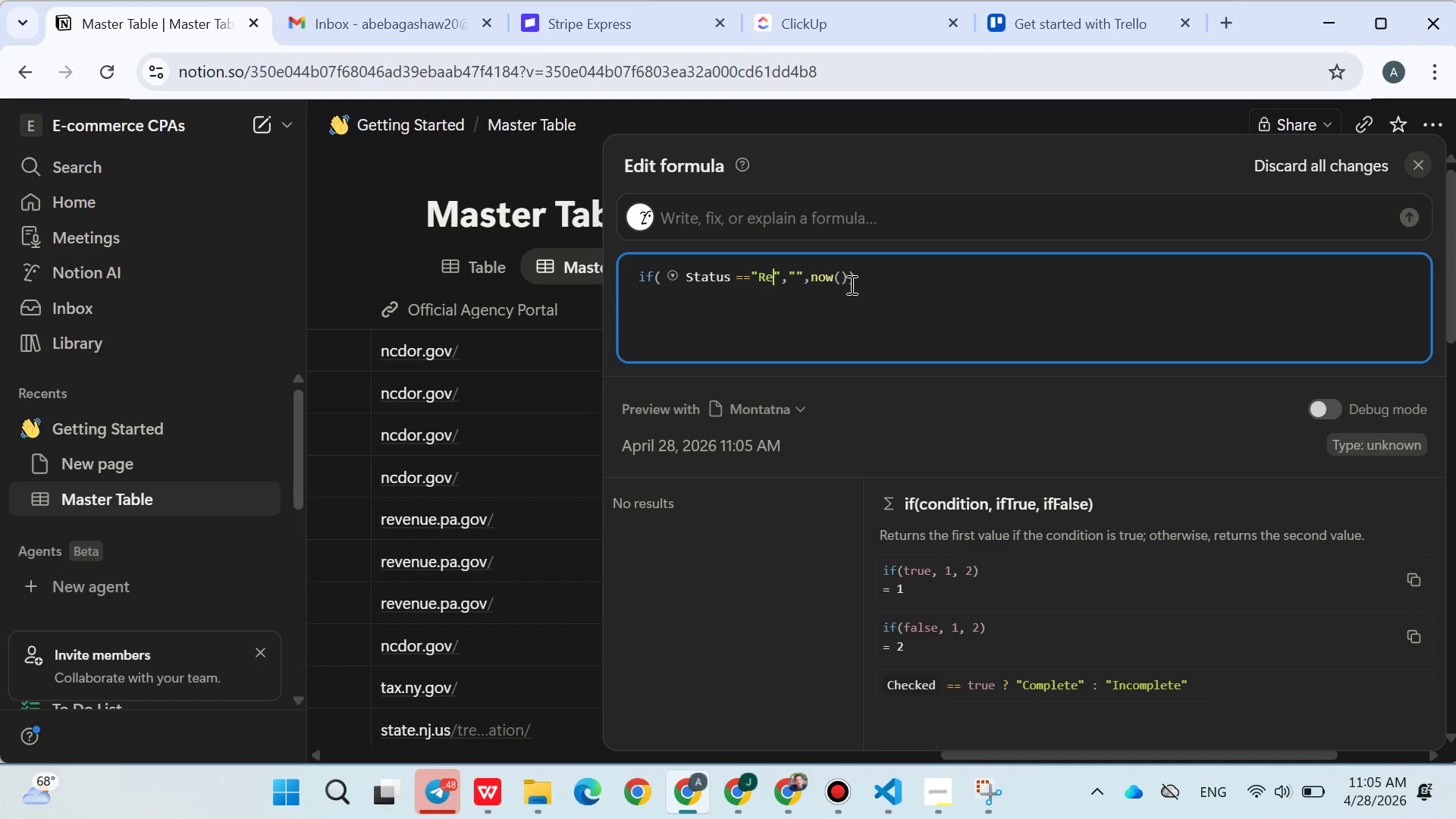 
key(Backspace)
 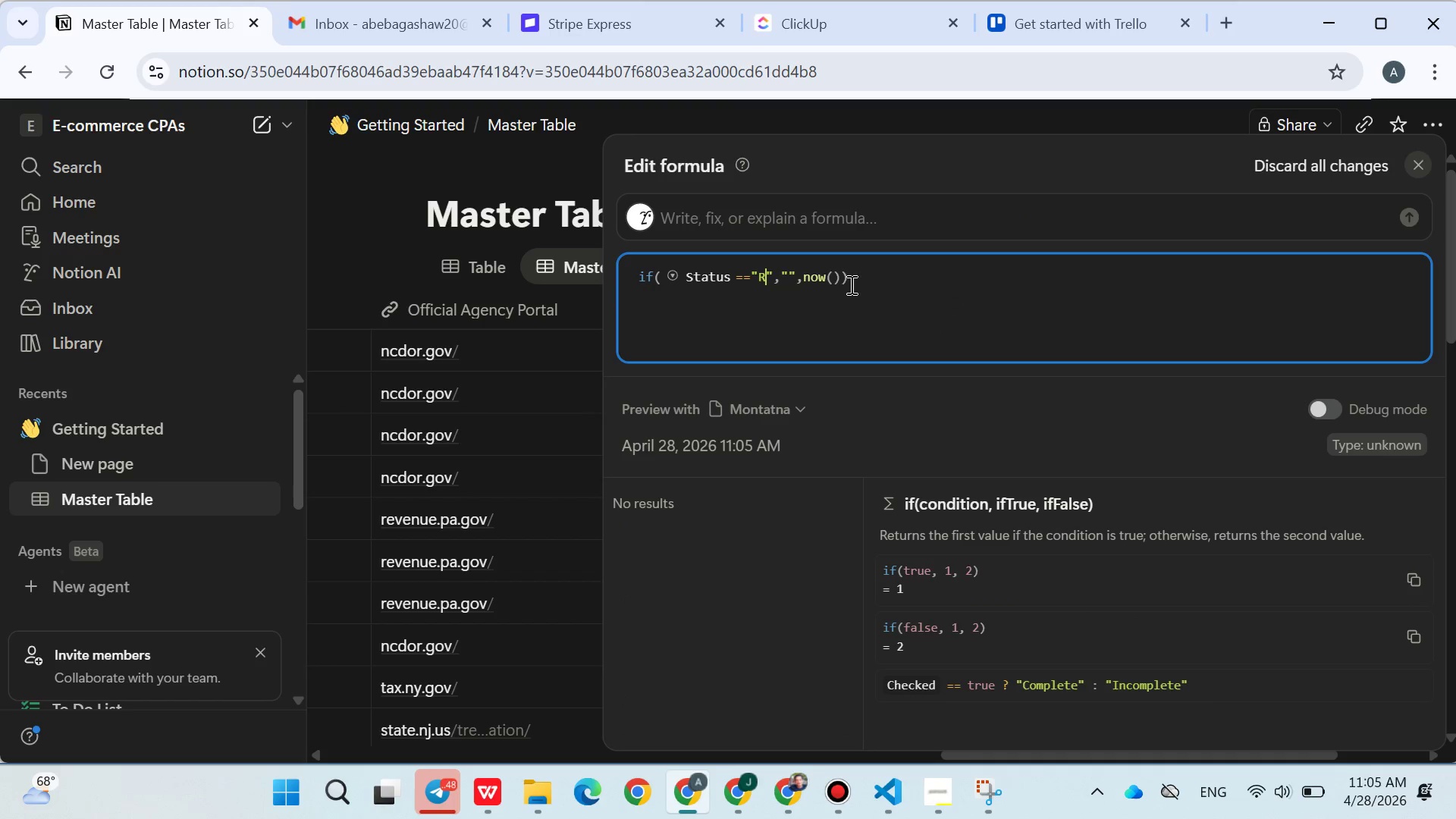 
key(Backspace)
 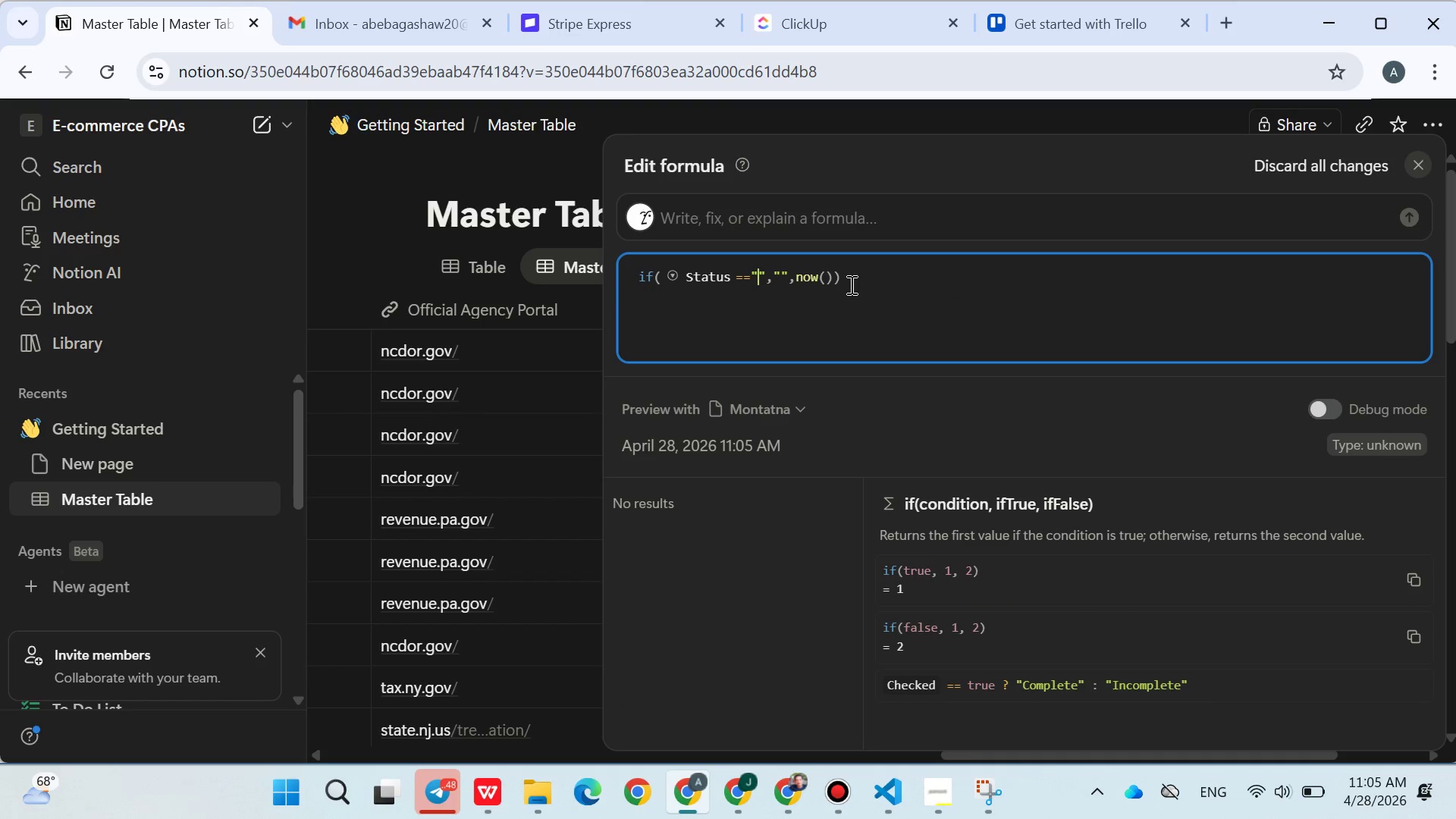 
key(Control+V)
 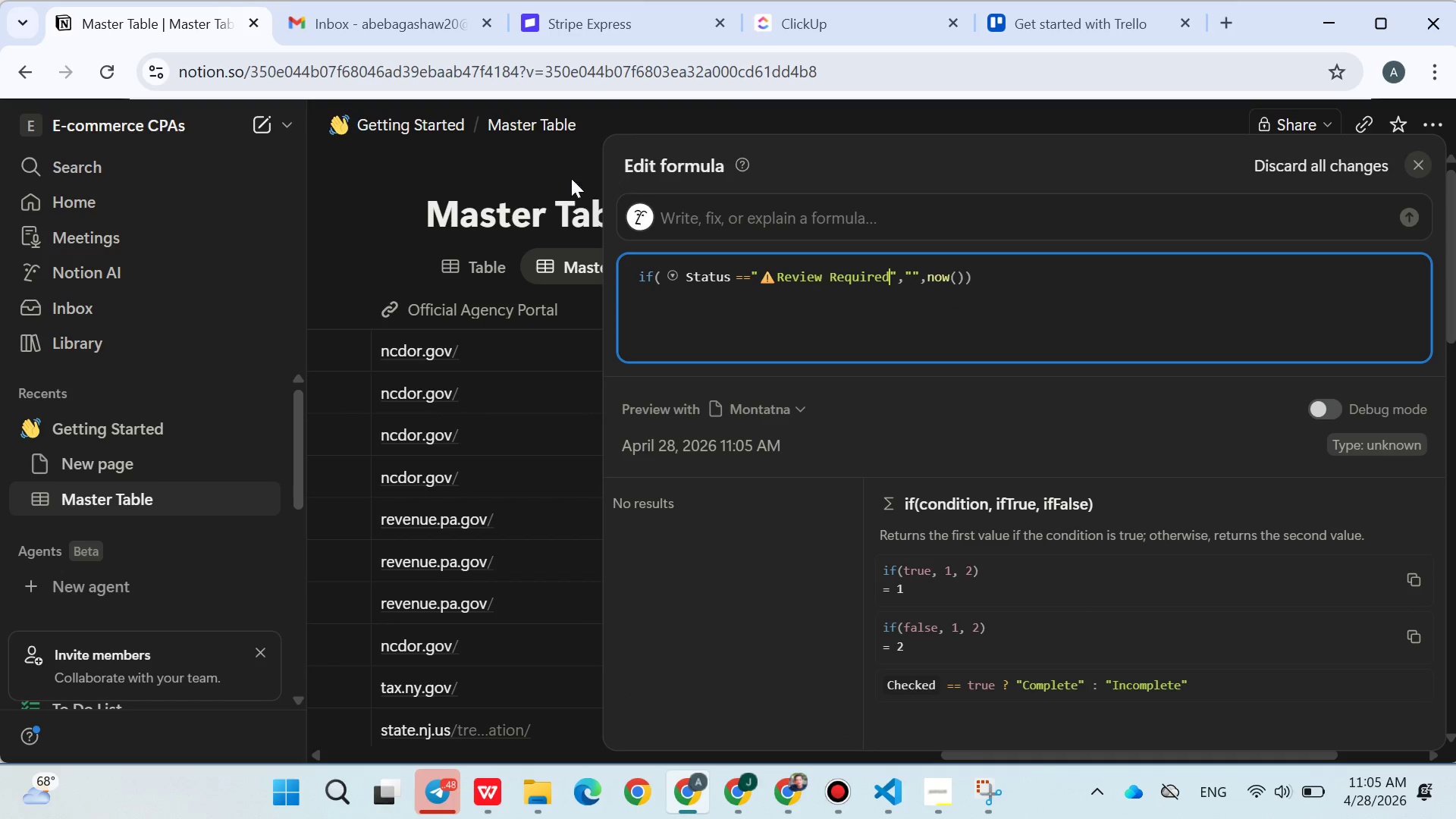 
left_click([559, 178])
 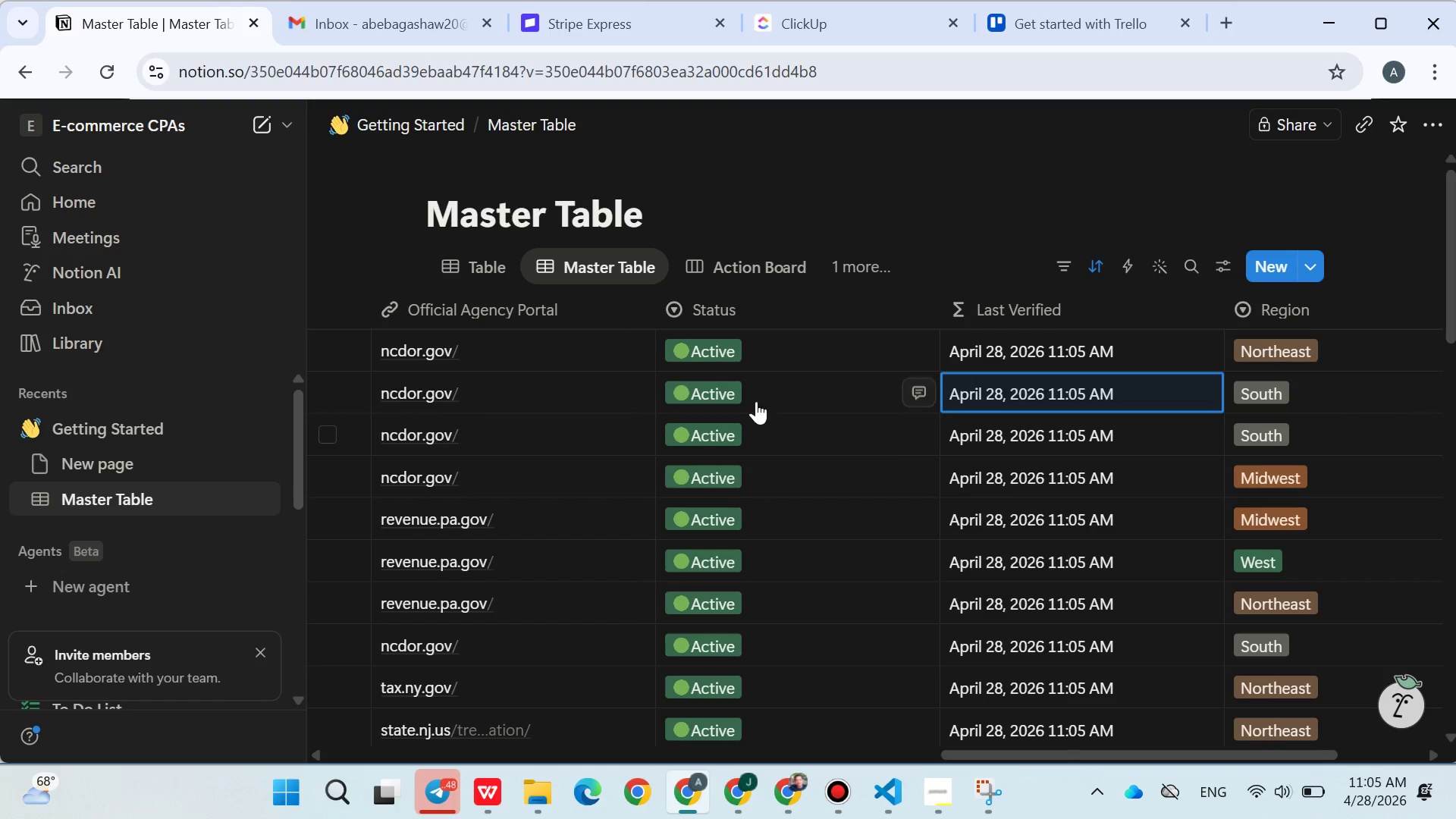 
left_click([747, 387])
 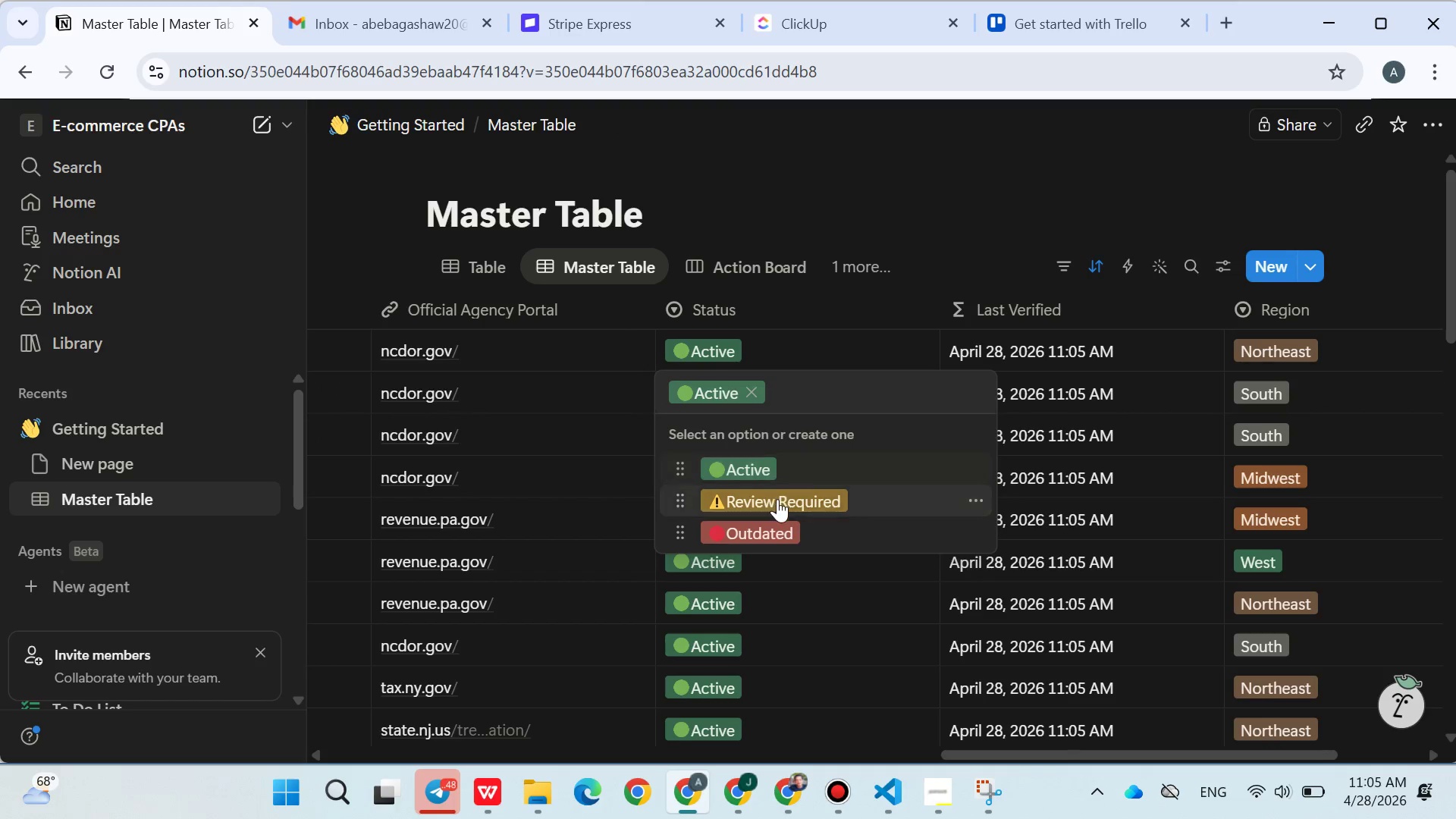 
left_click([777, 499])
 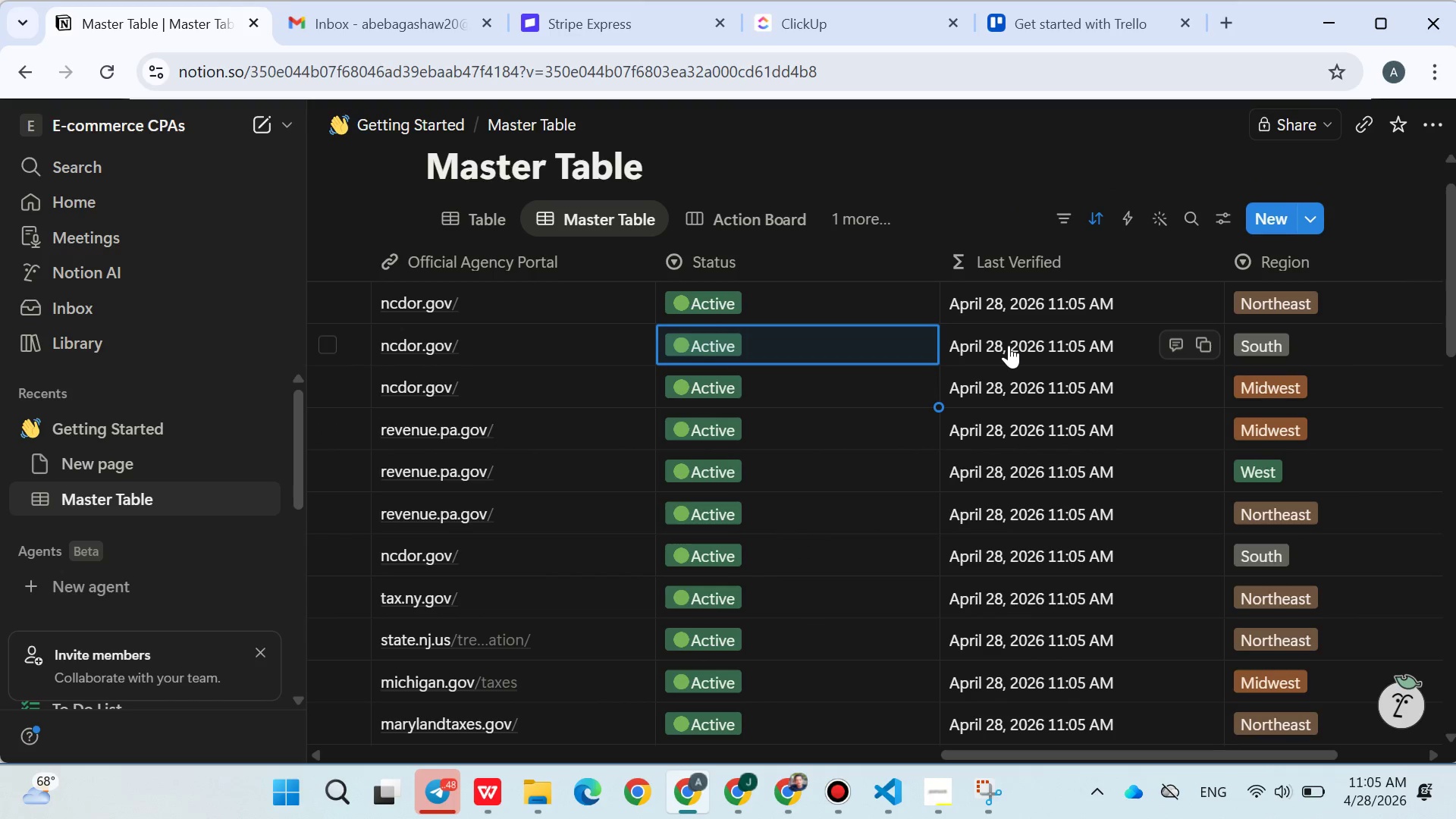 
wait(7.77)
 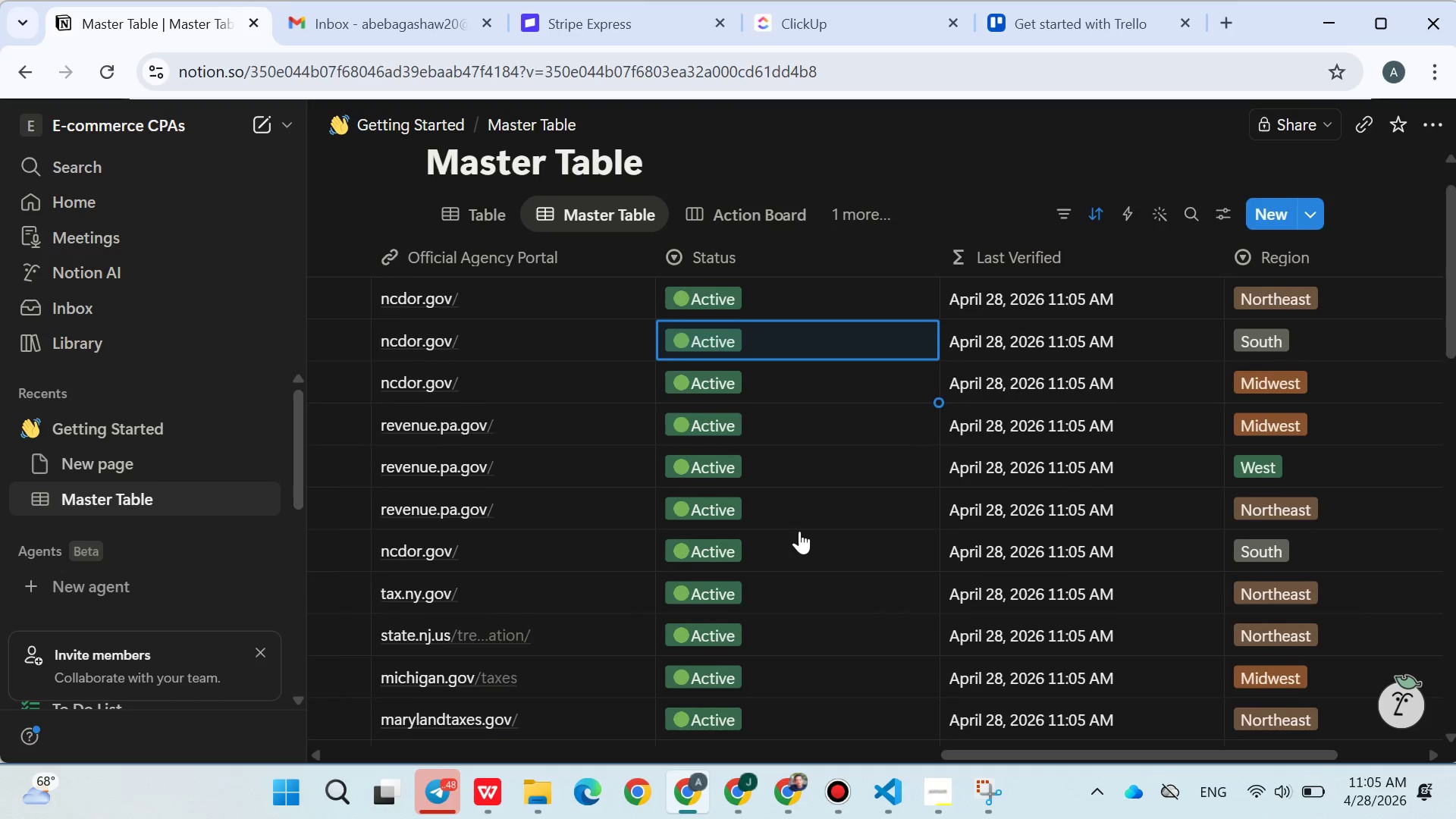 
left_click([1009, 345])
 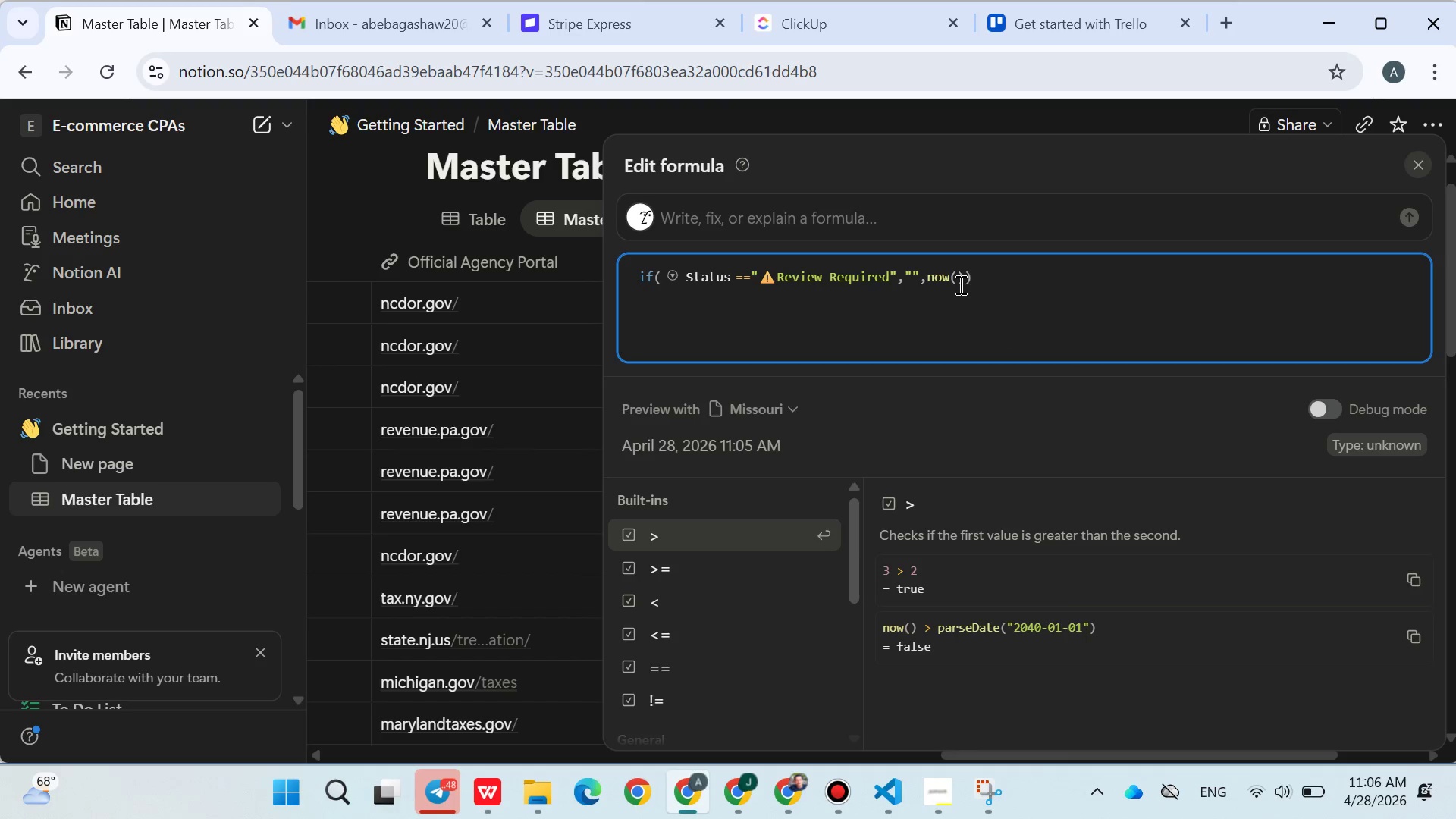 
wait(7.27)
 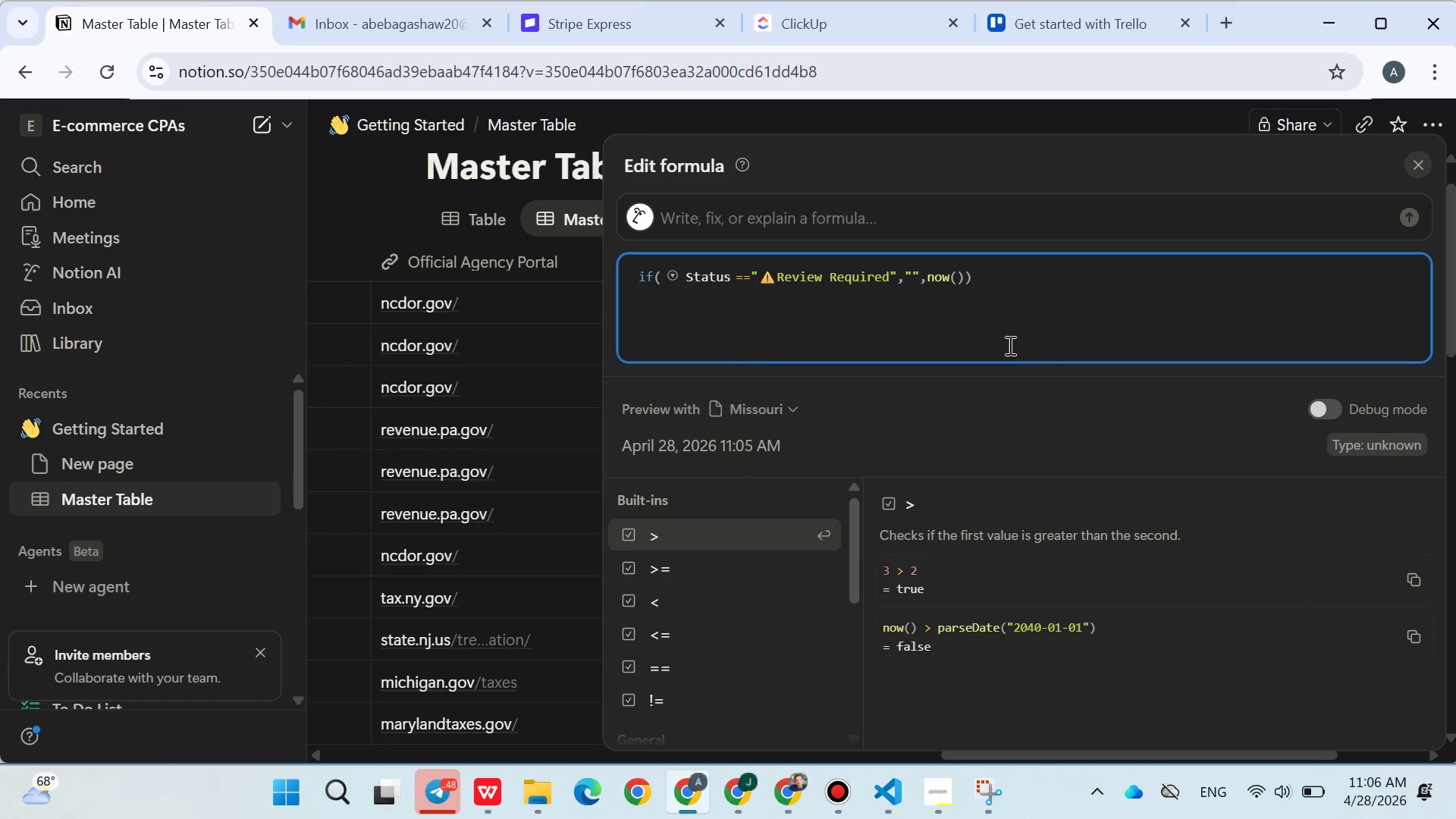 
left_click([776, 277])
 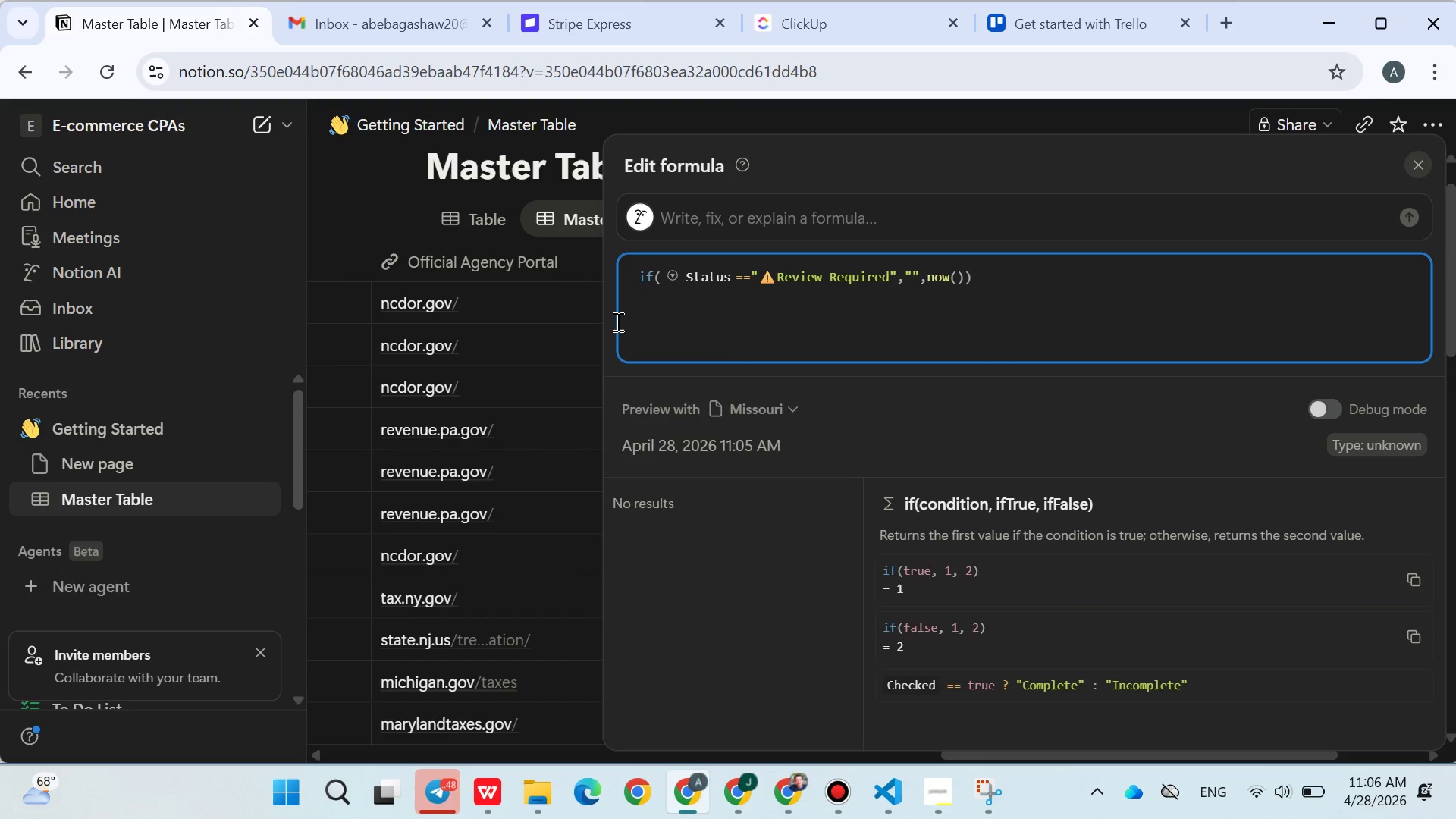 
left_click([613, 320])
 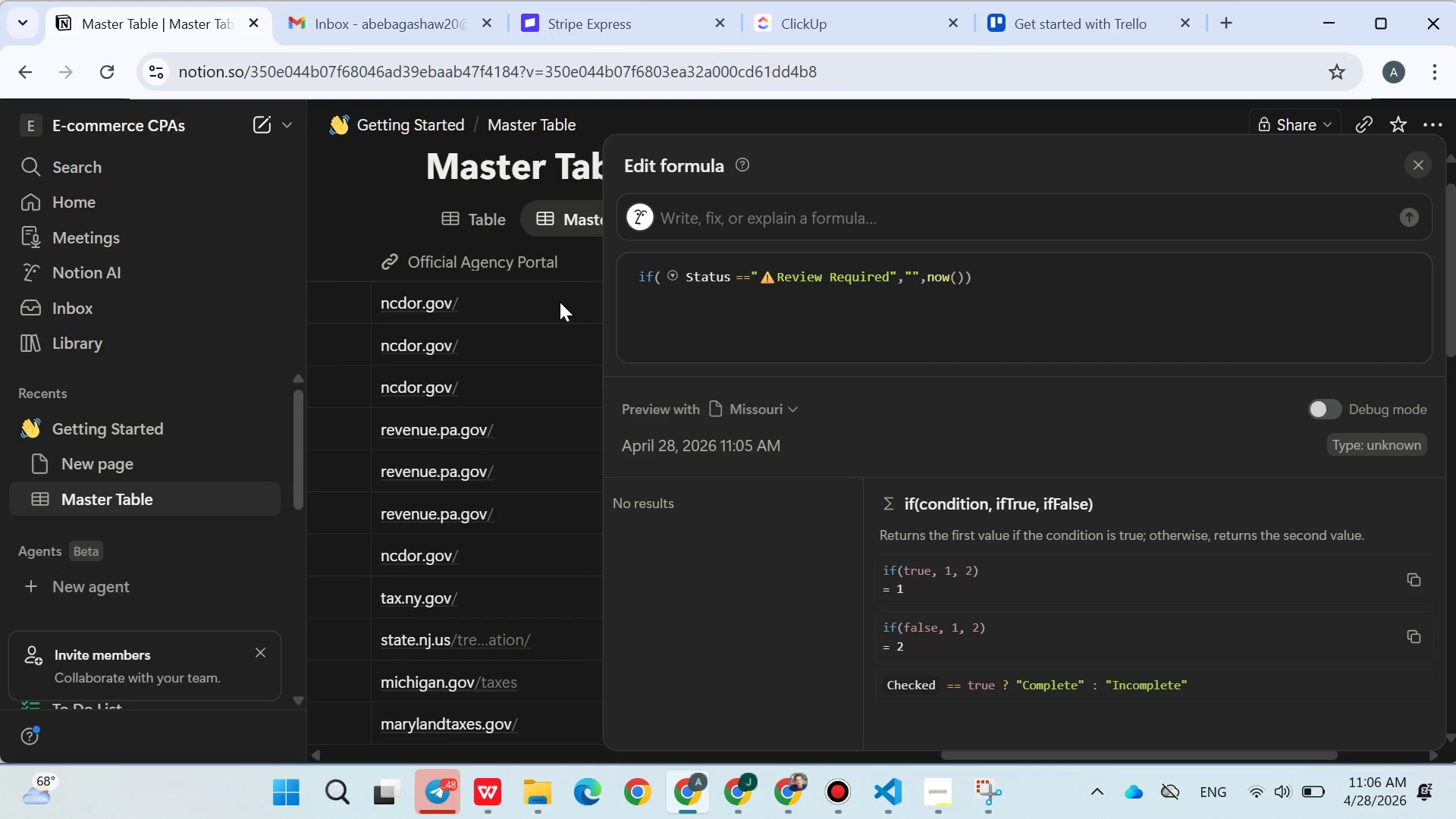 
left_click([560, 302])
 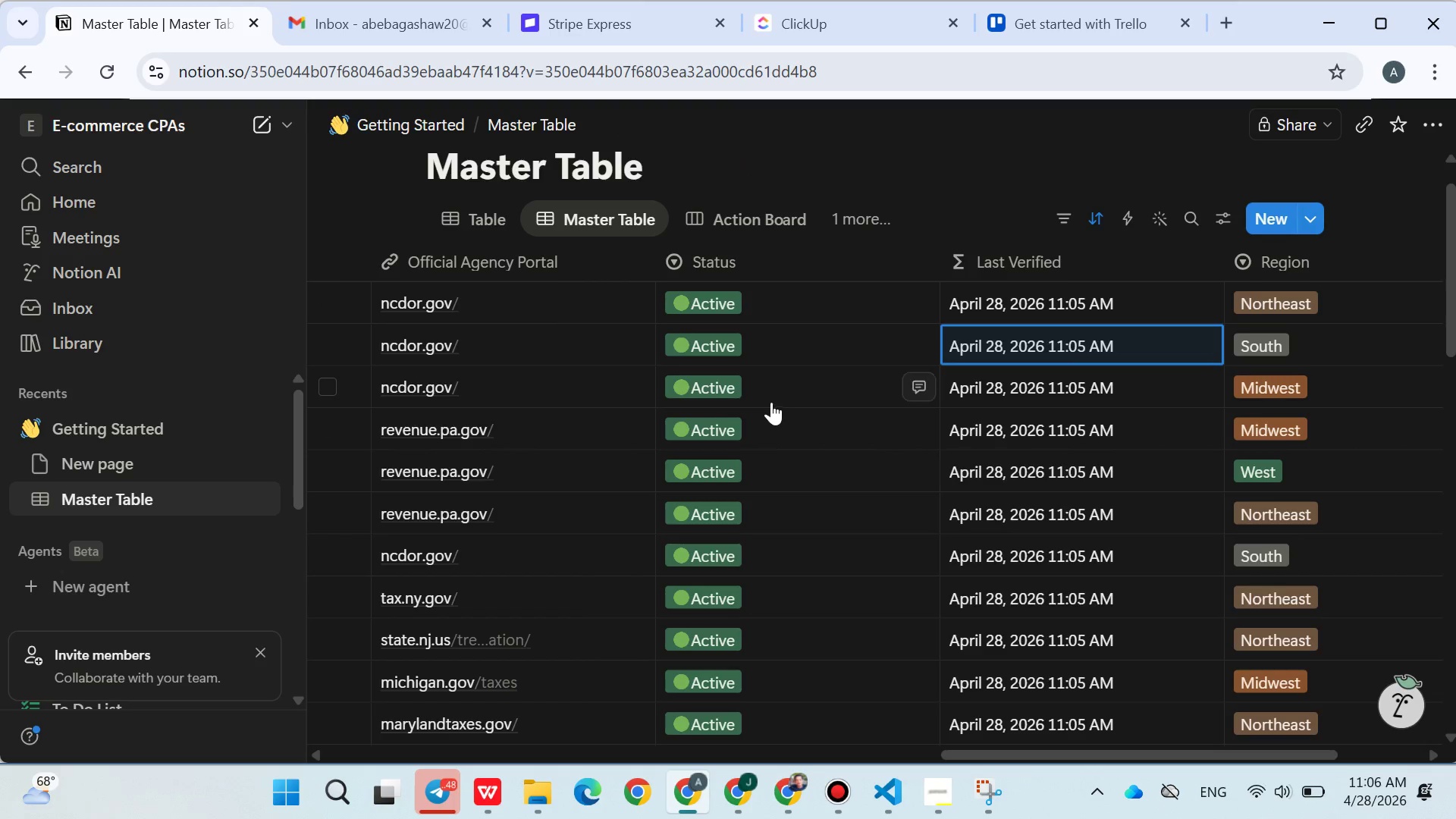 
left_click([768, 386])
 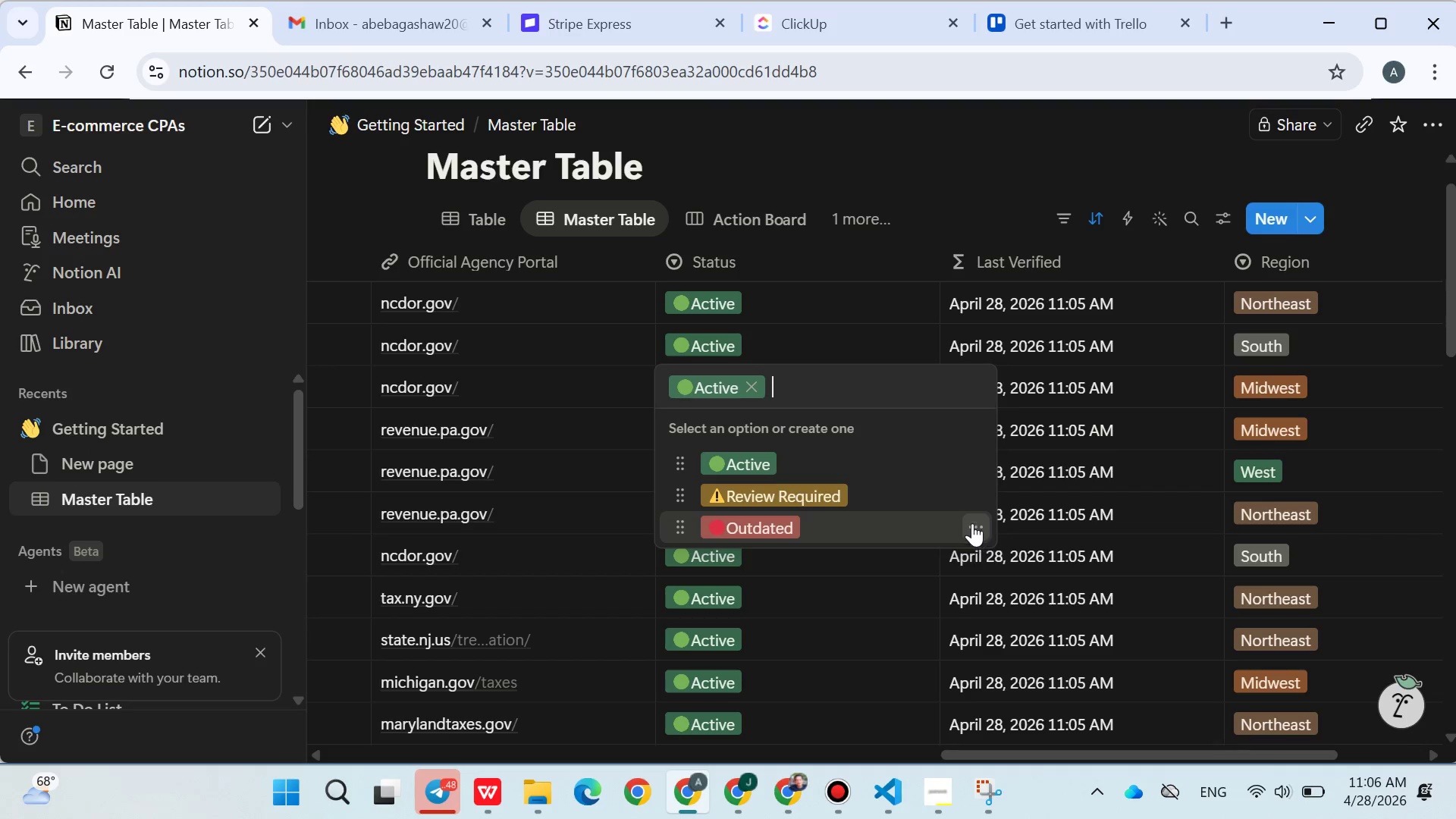 
left_click([974, 494])
 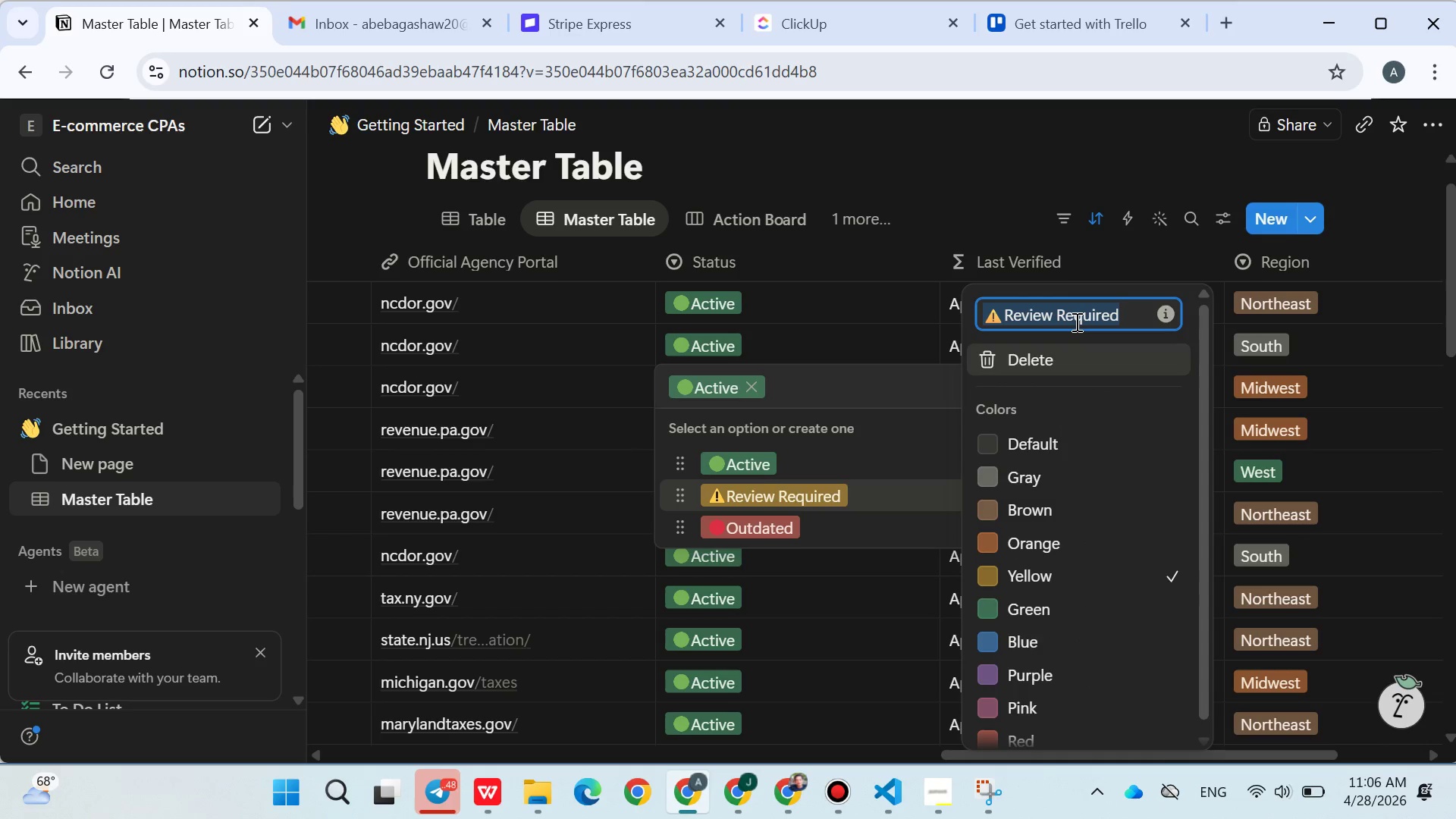 
key(Control+C)
 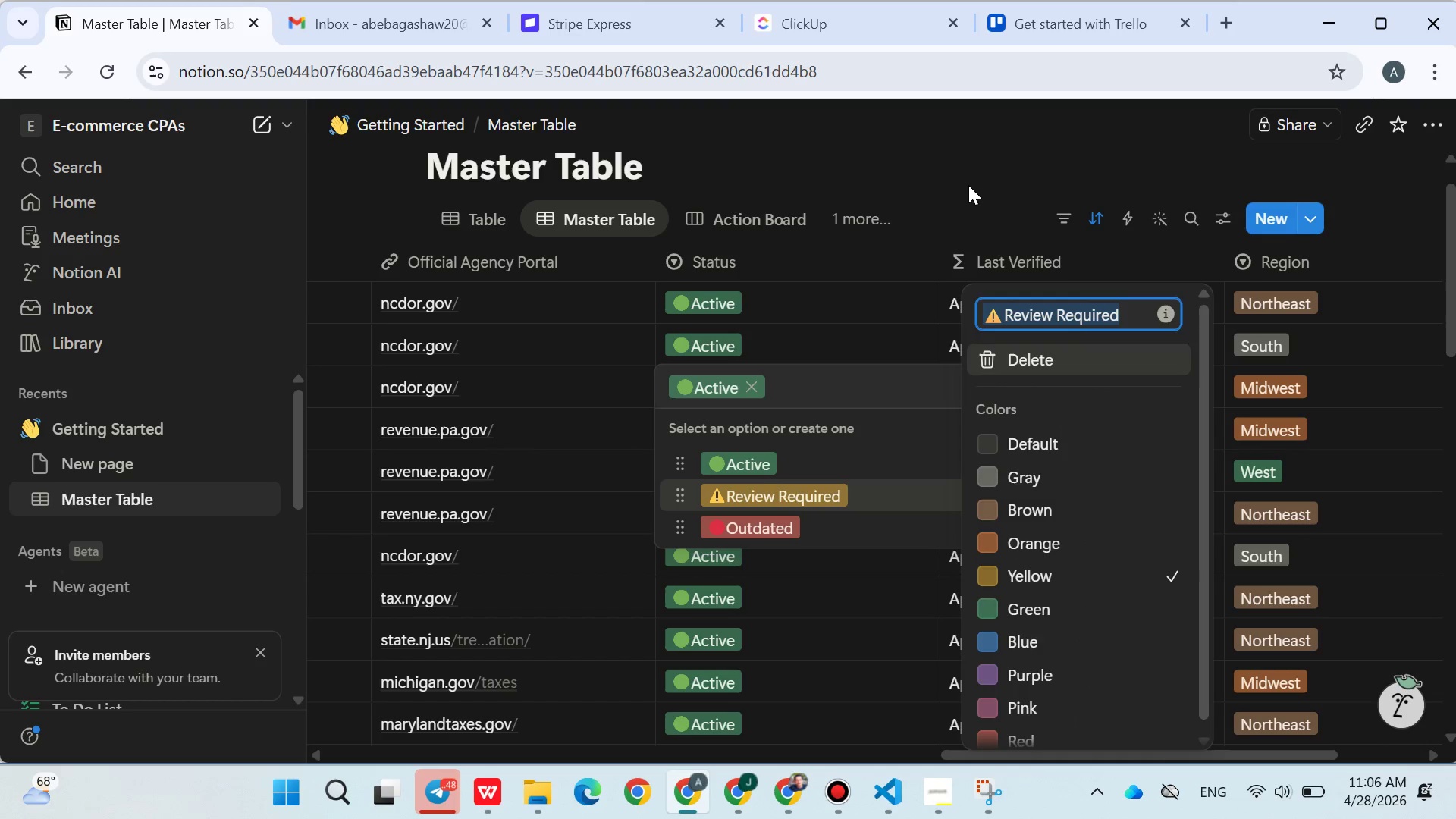 
left_click([970, 184])
 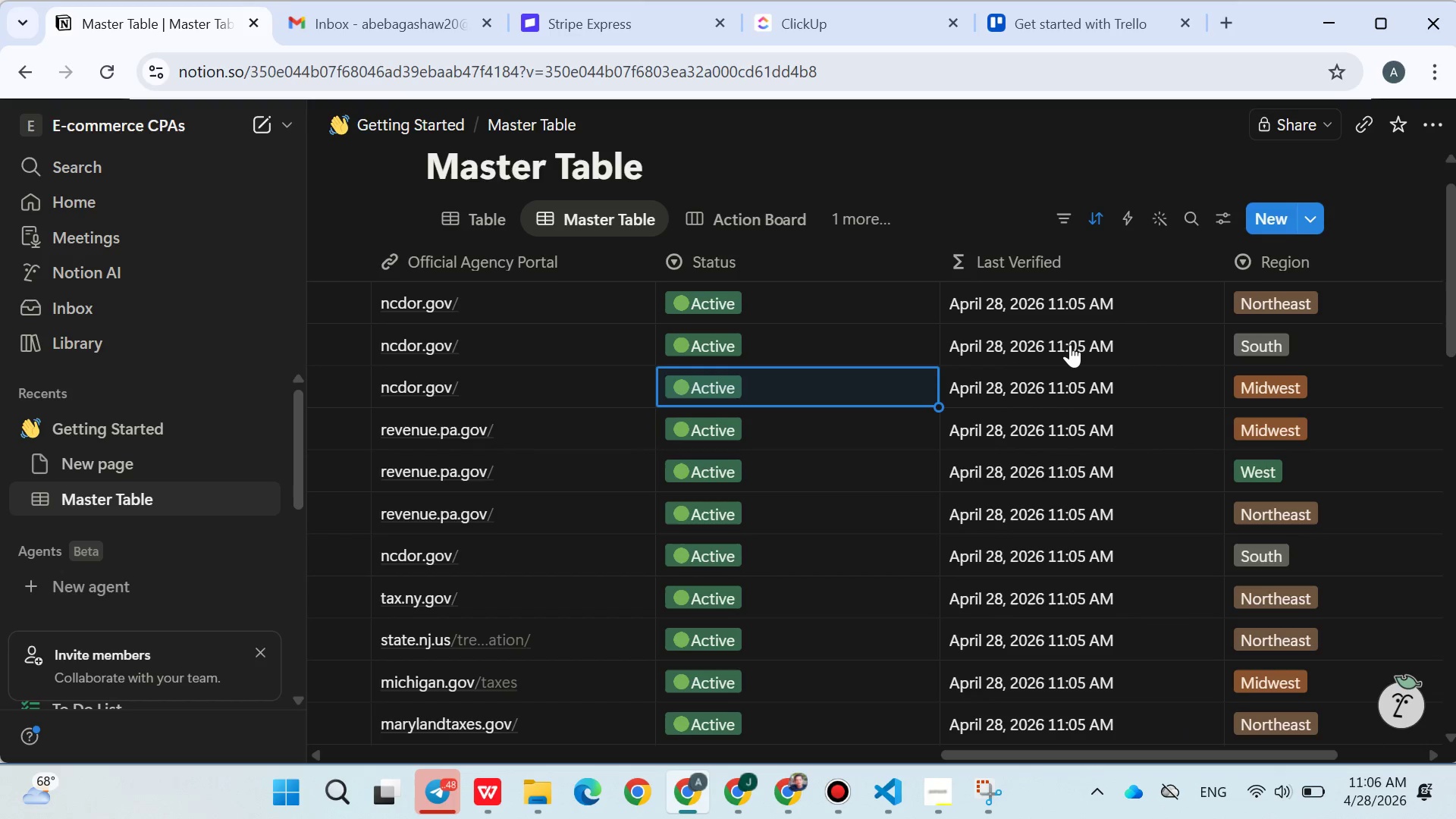 
double_click([1070, 344])
 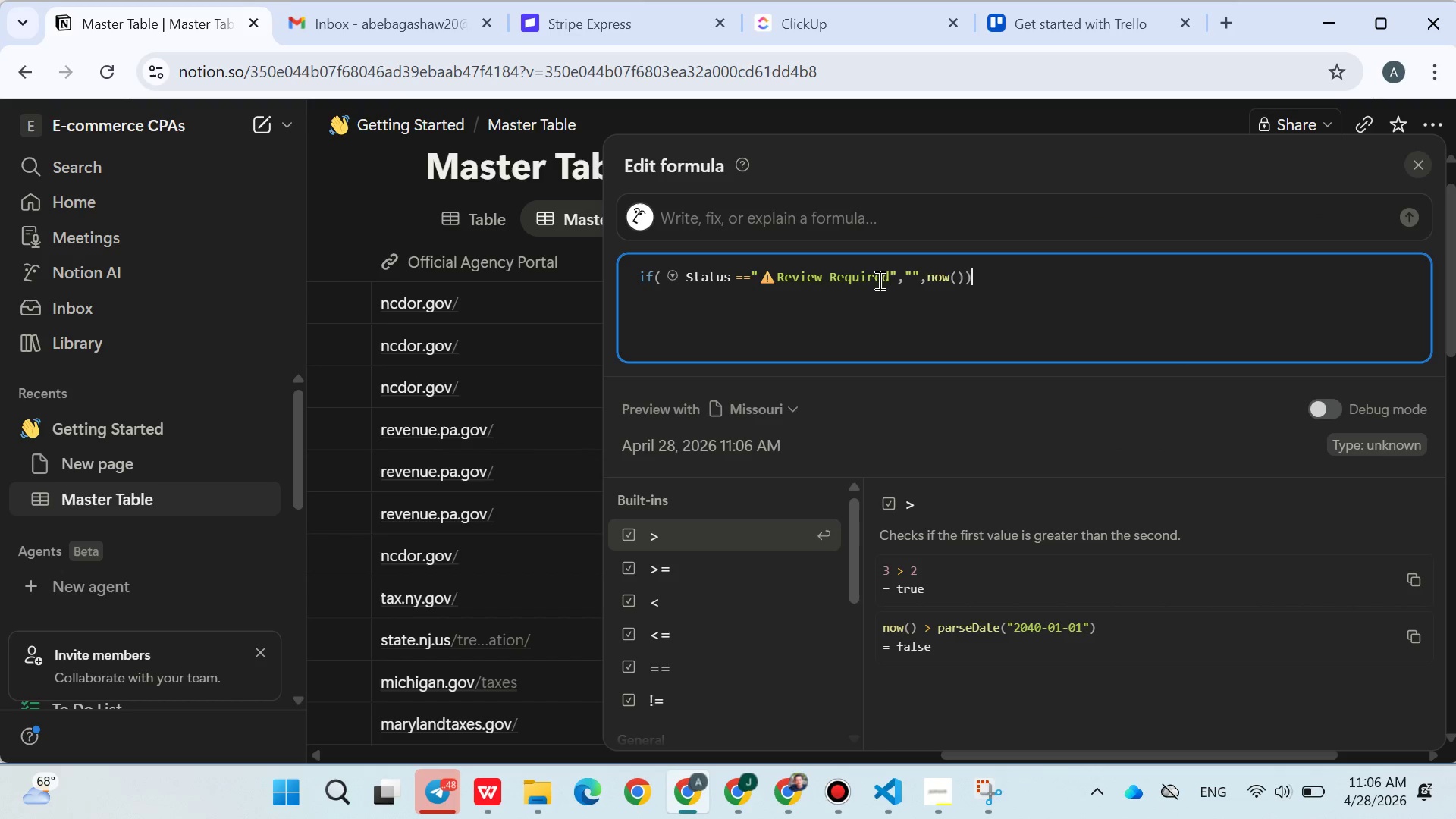 
double_click([871, 279])
 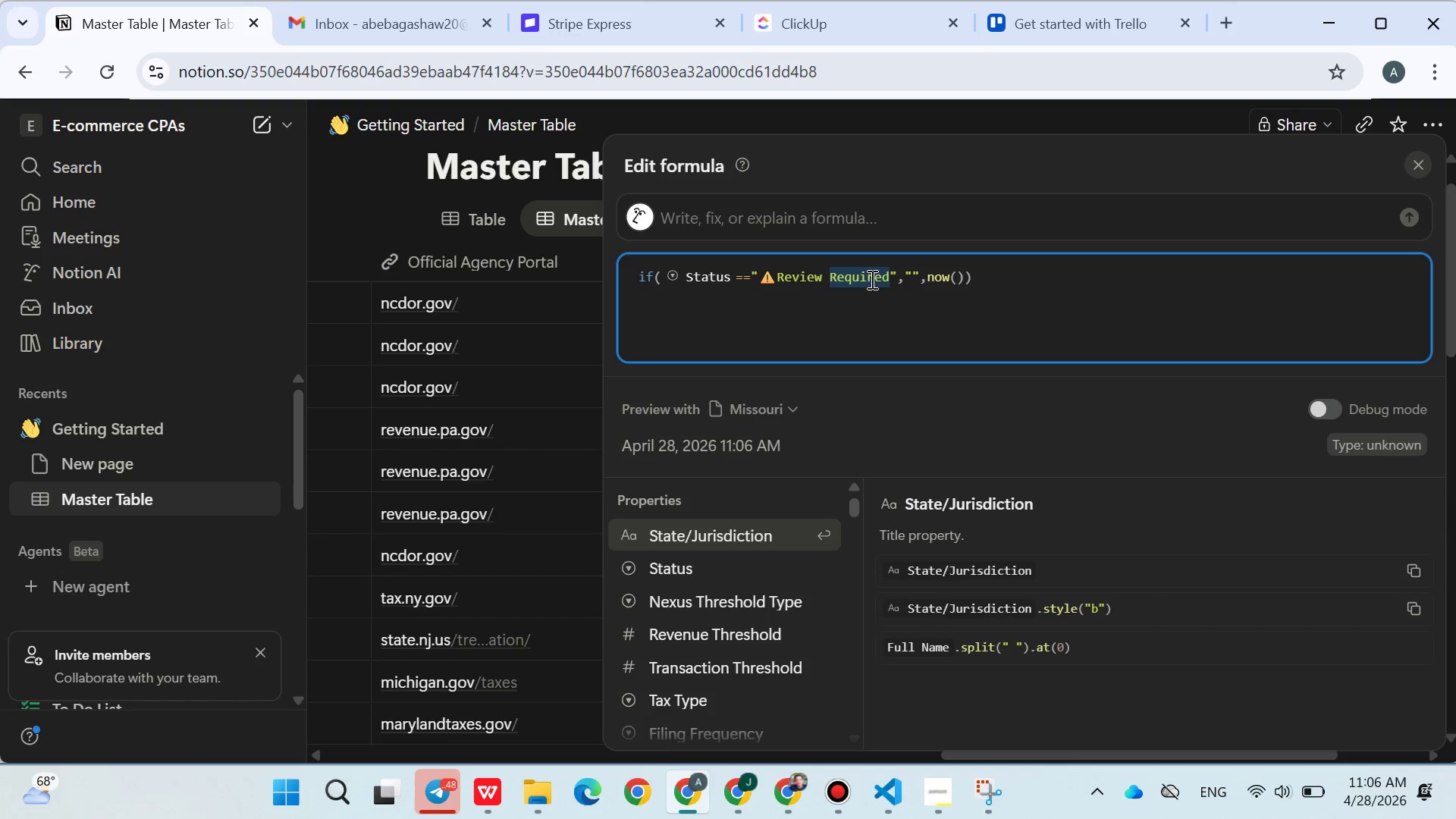 
key(Backspace)
 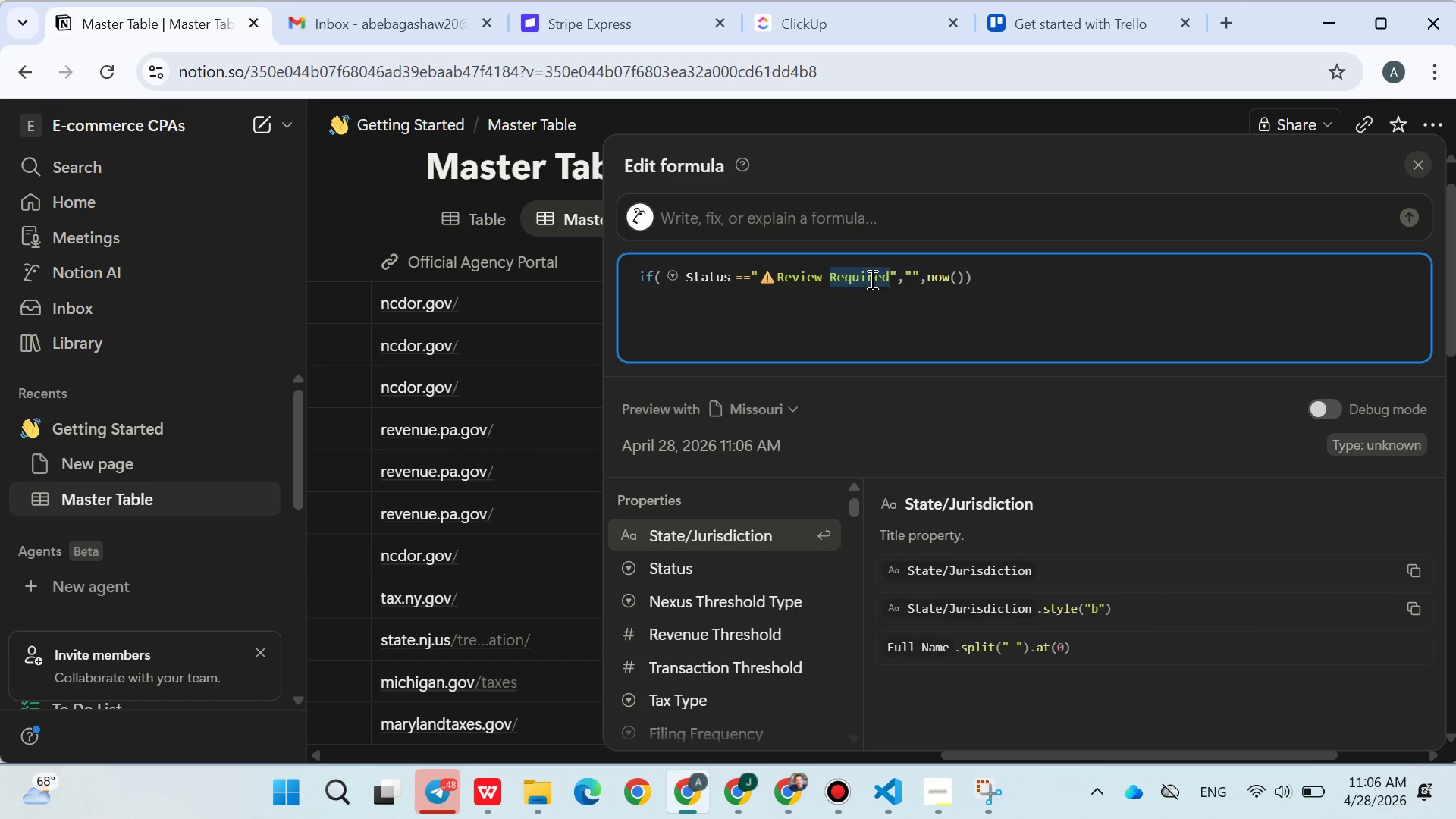 
key(Backspace)
 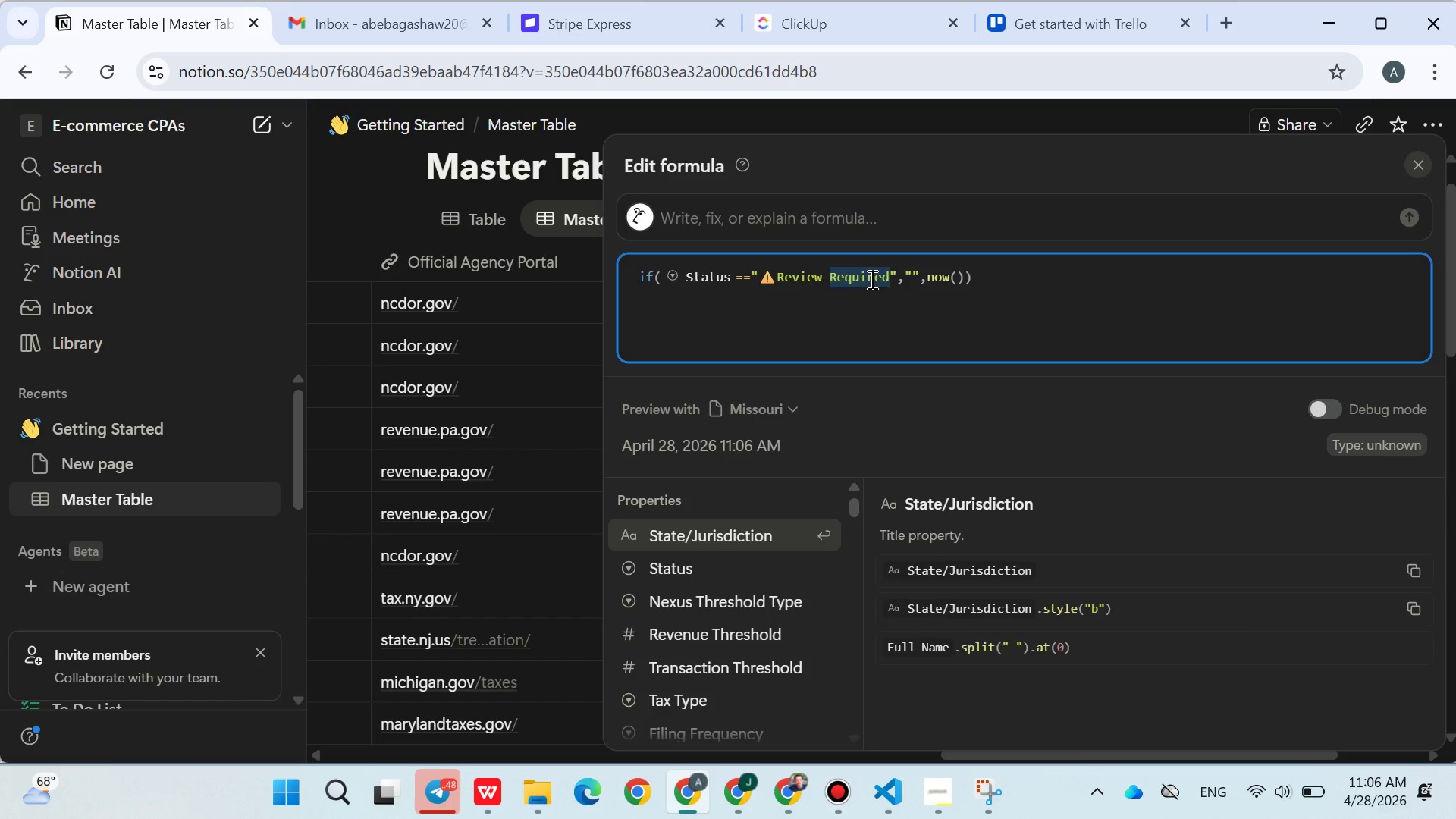 
key(Backspace)
 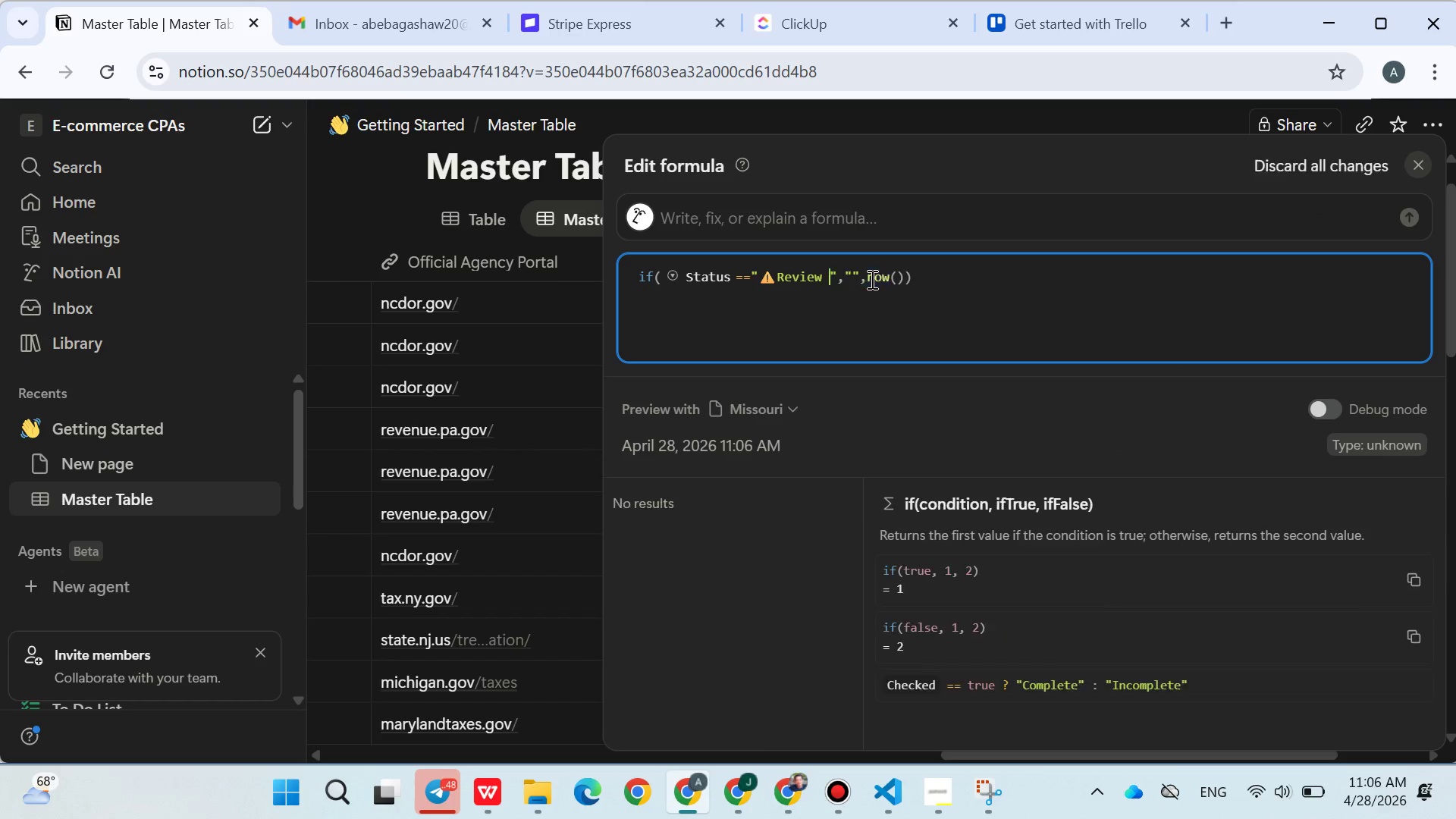 
key(Backspace)
 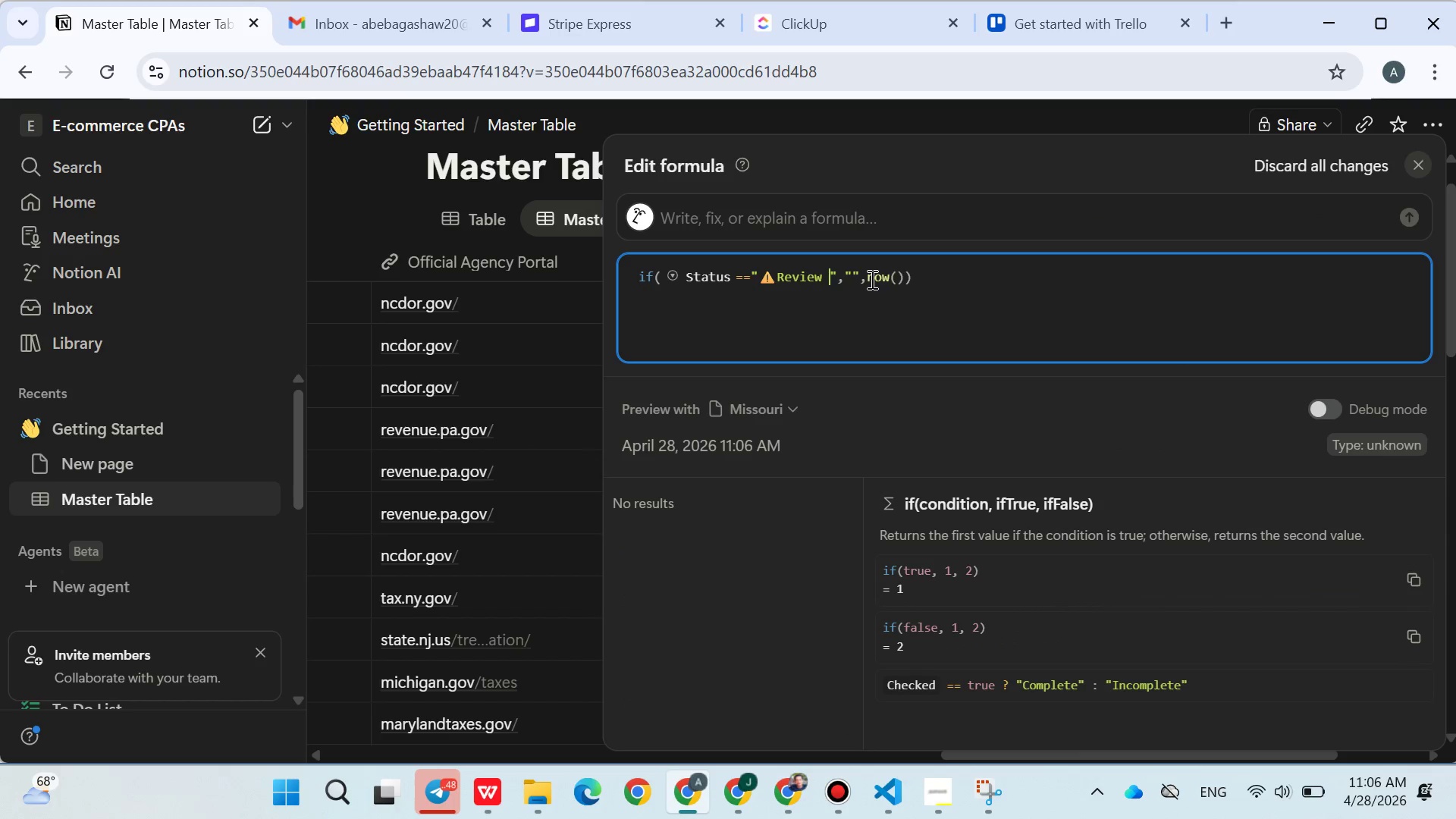 
key(Backspace)
 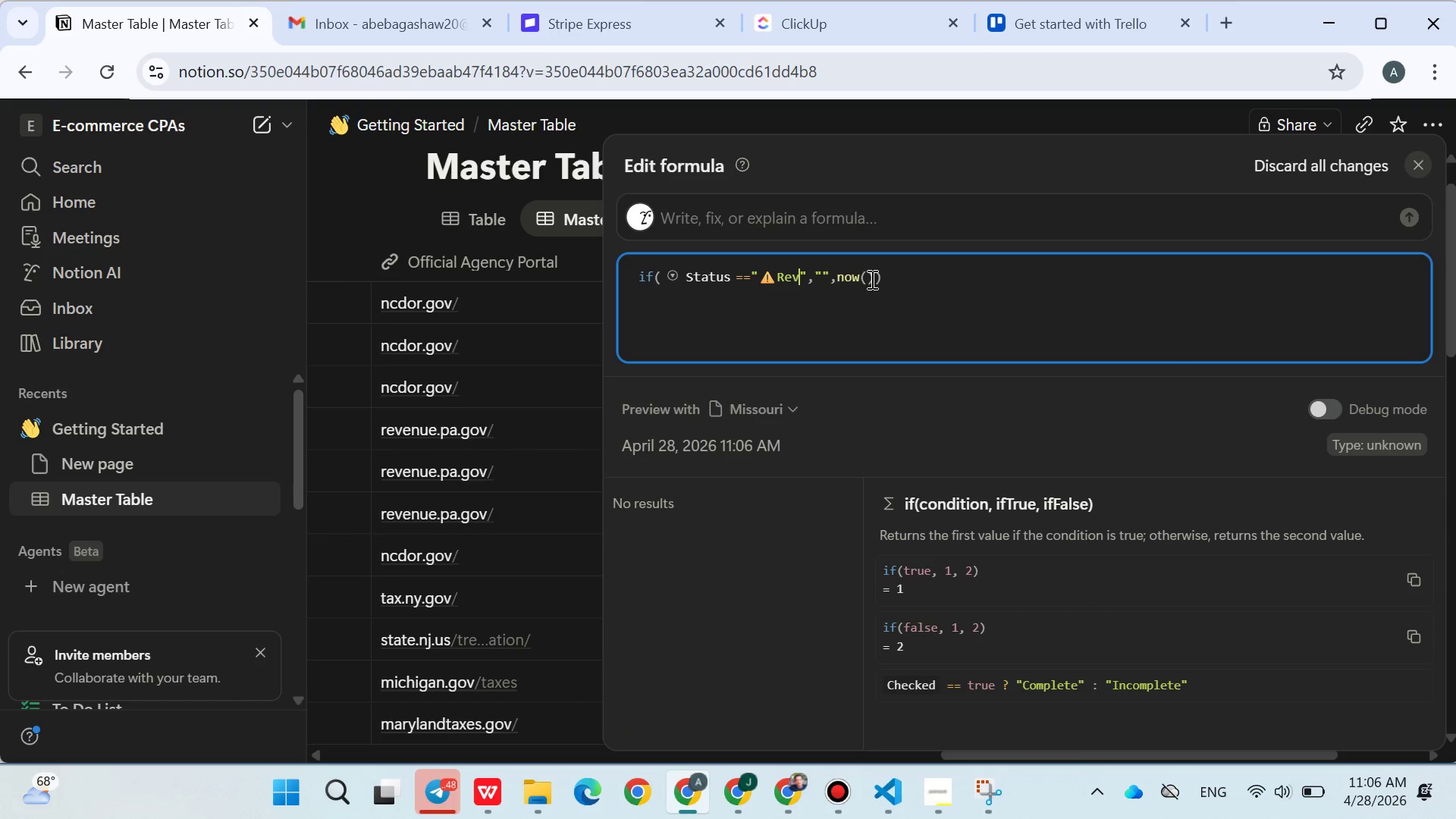 
key(Backspace)
 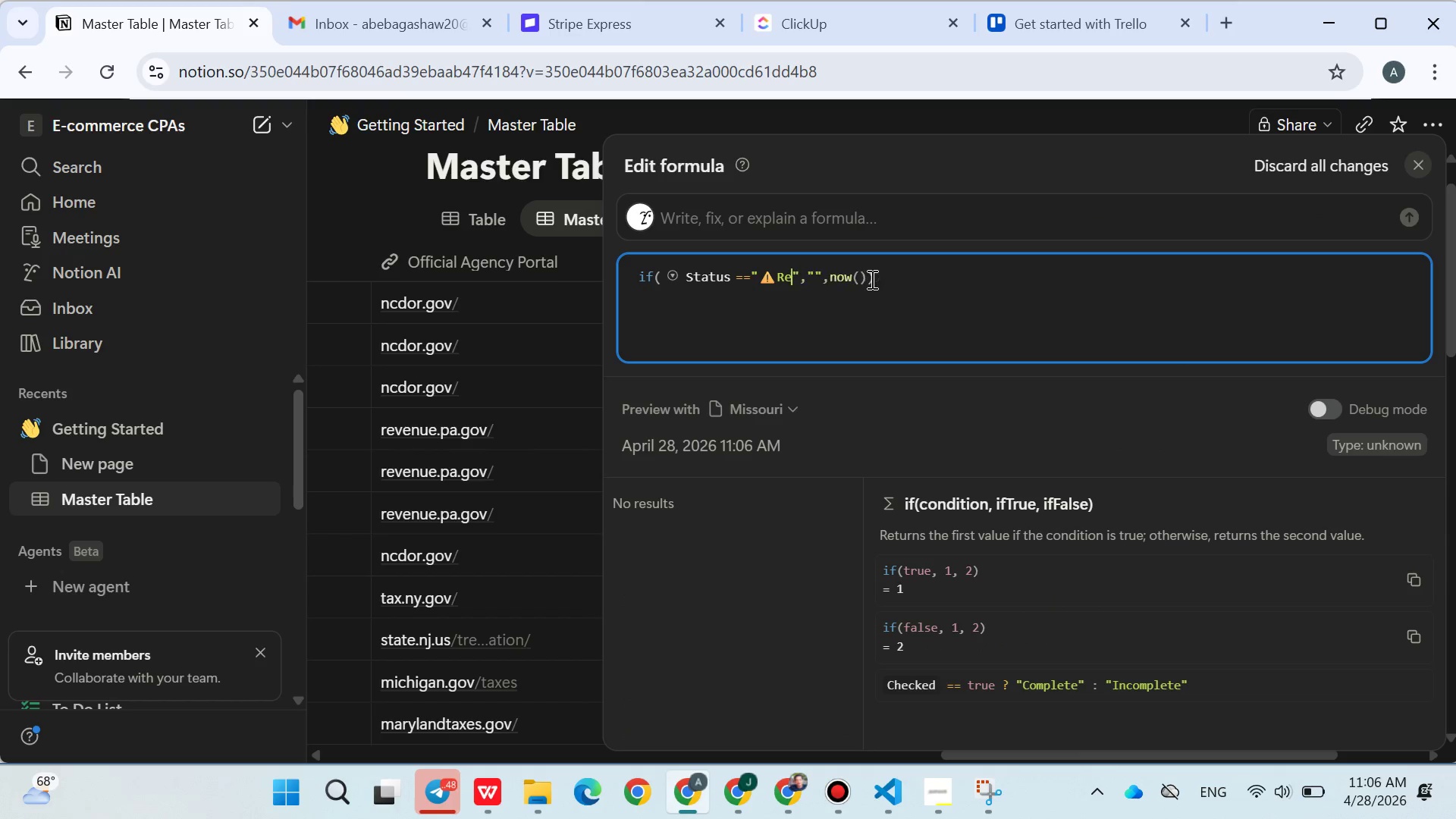 
key(Backspace)
 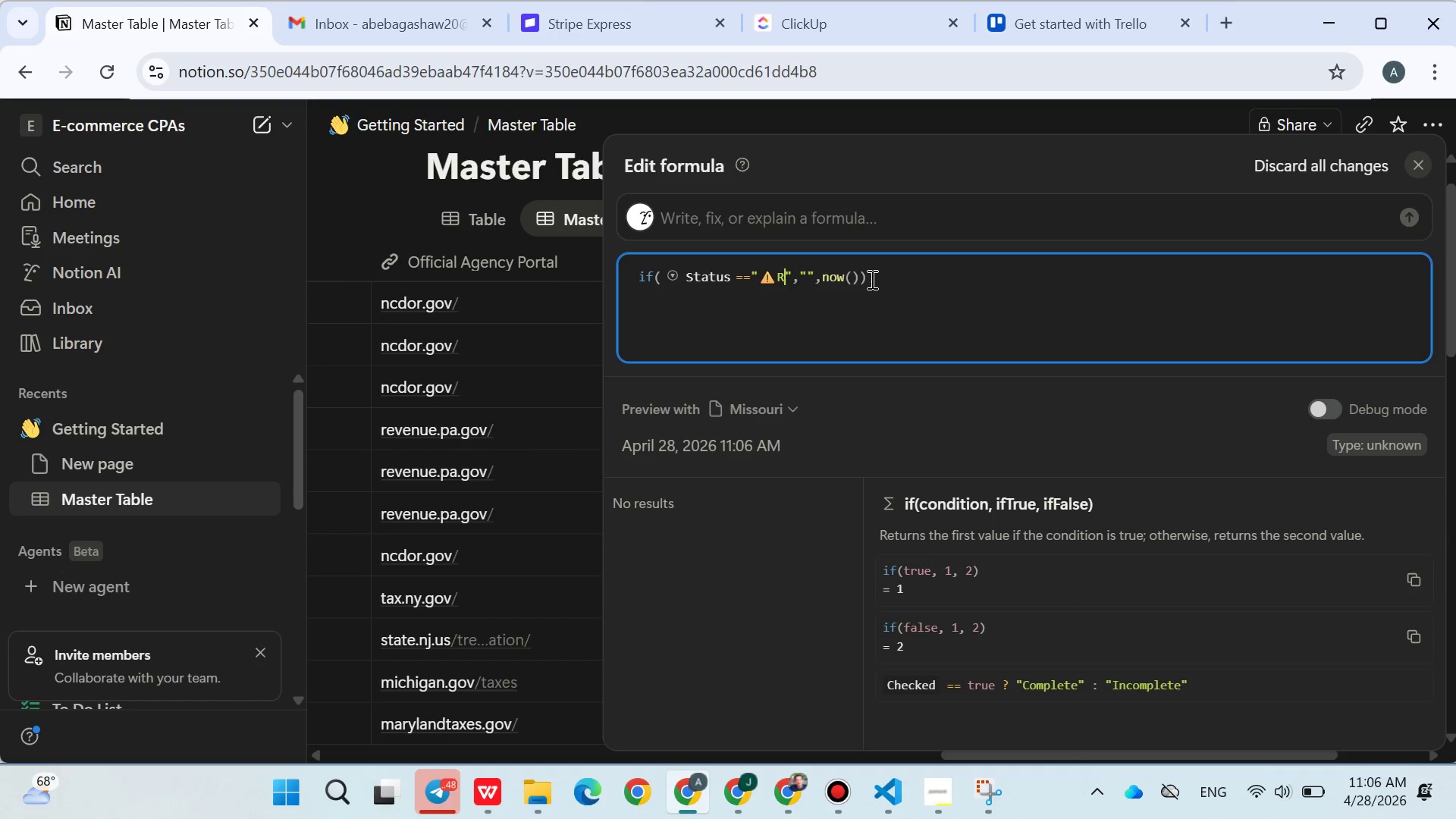 
key(Backspace)
 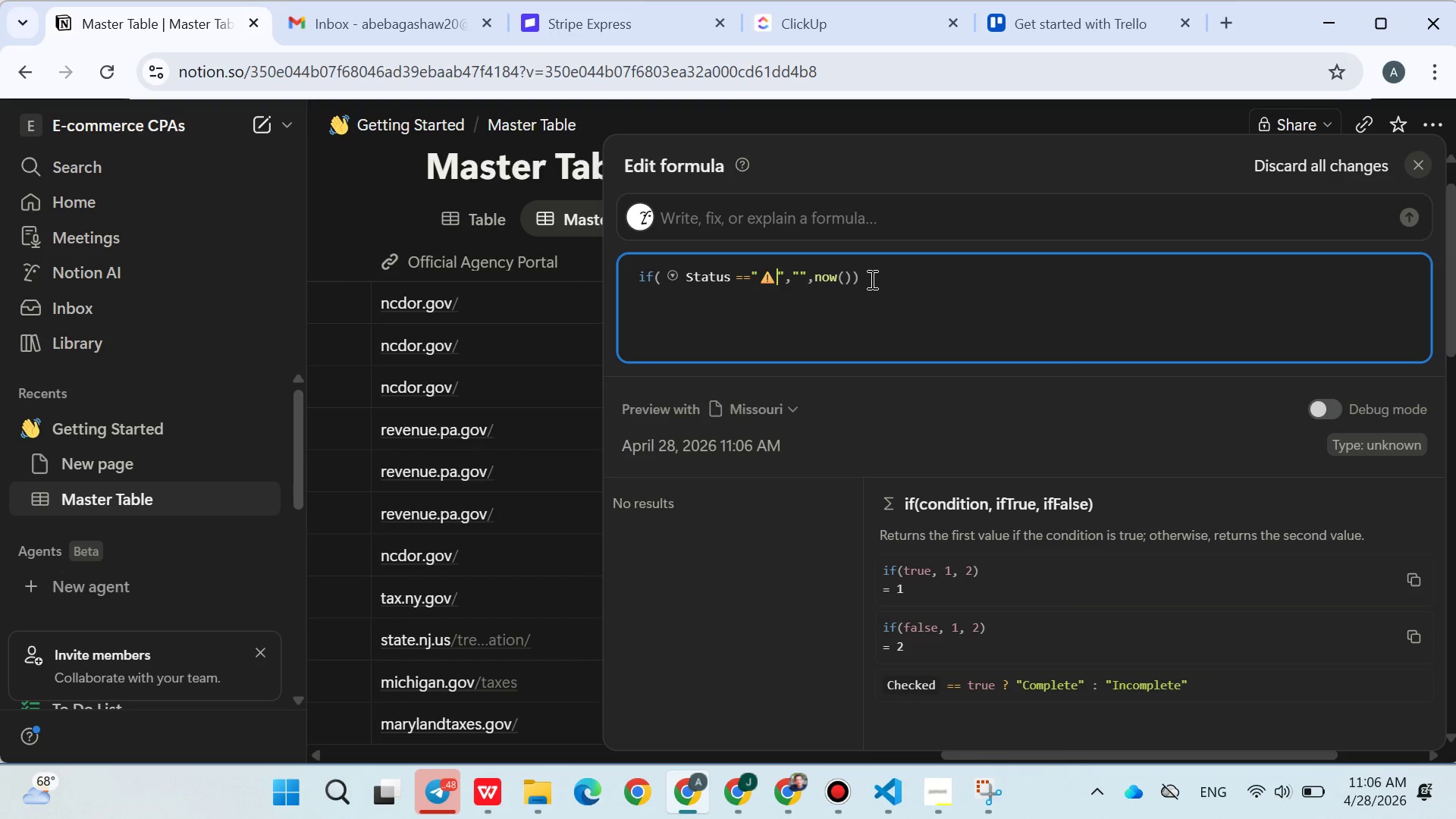 
key(Backspace)
 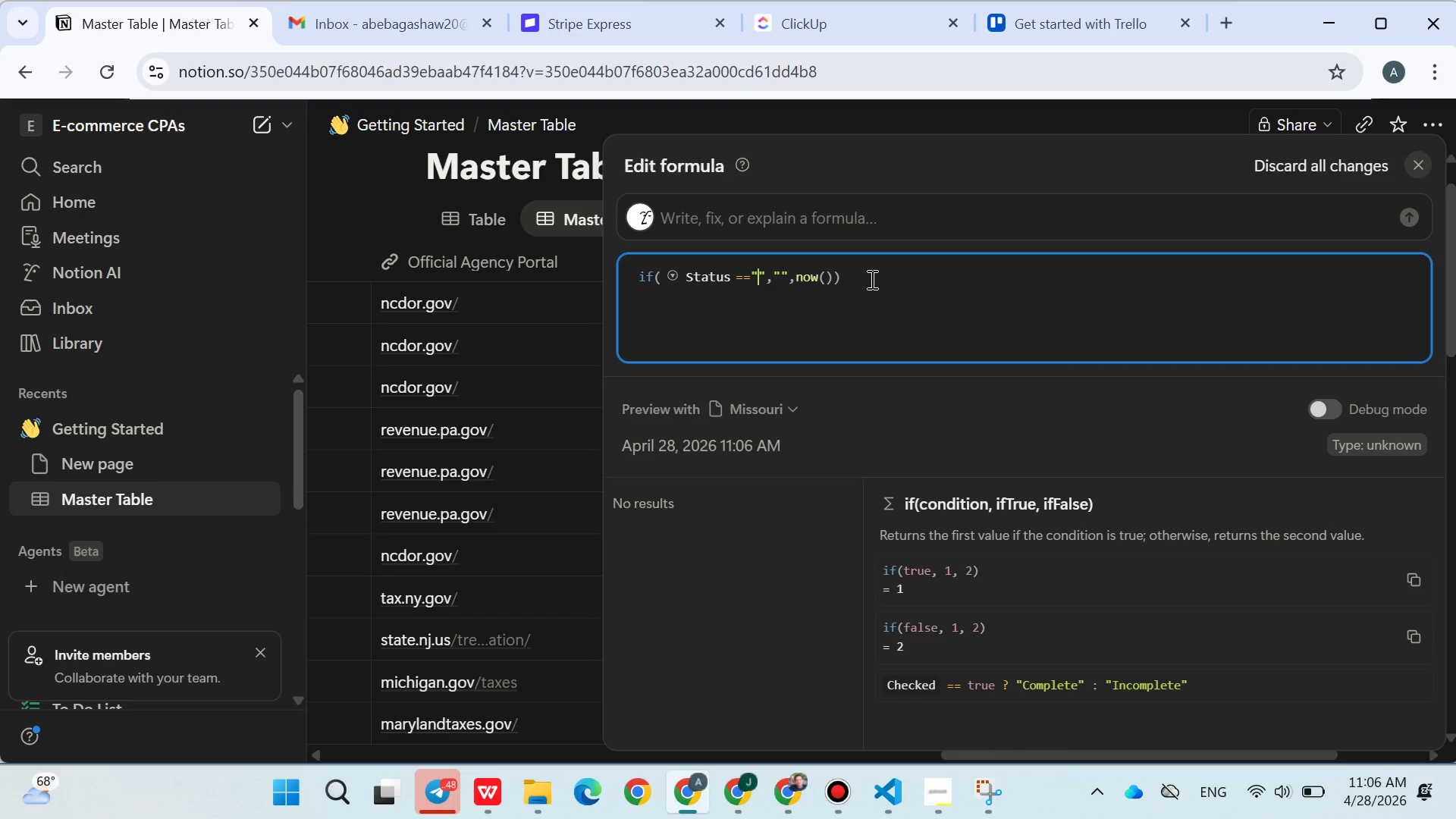 
key(Control+V)
 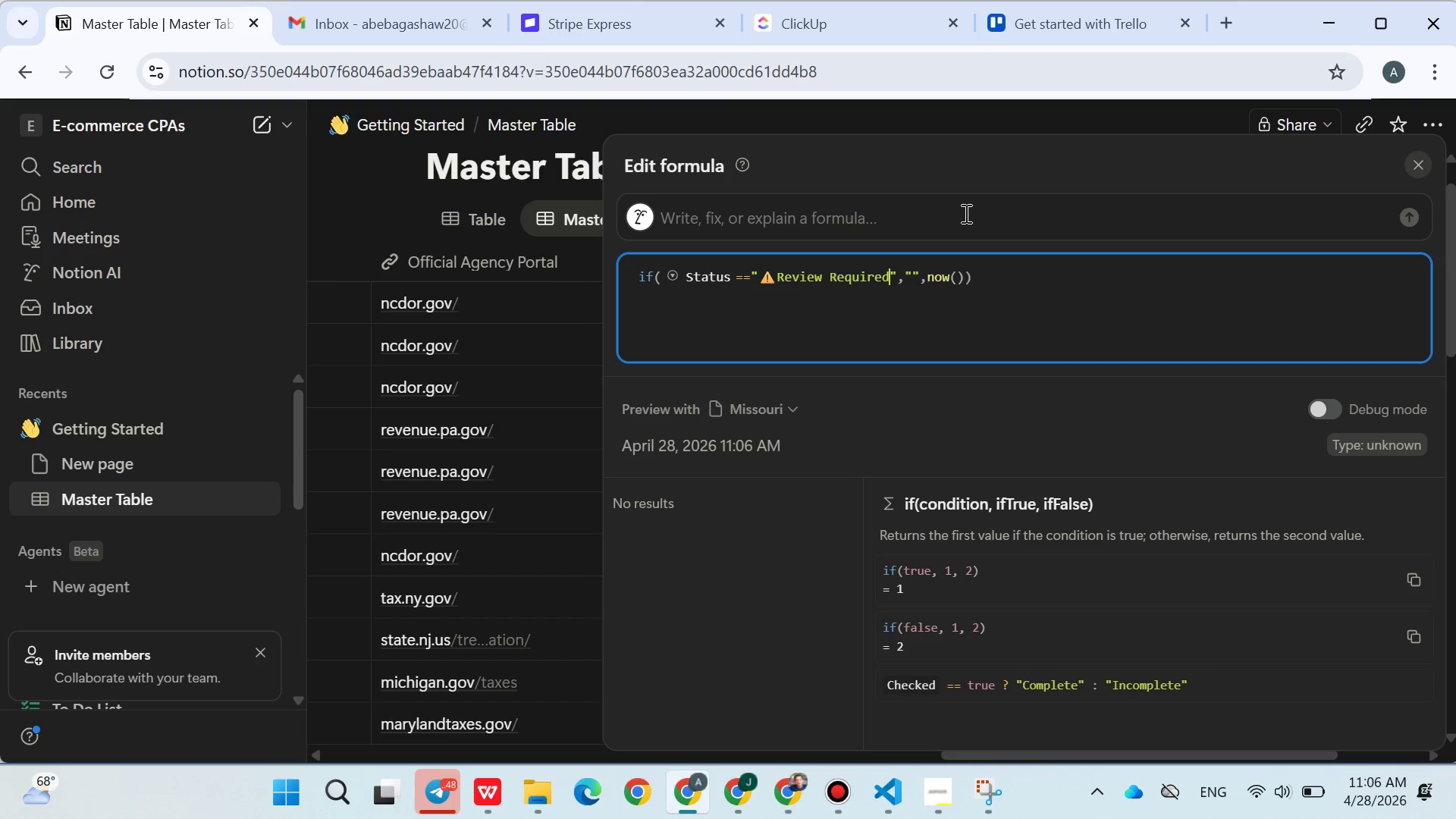 
left_click([965, 213])
 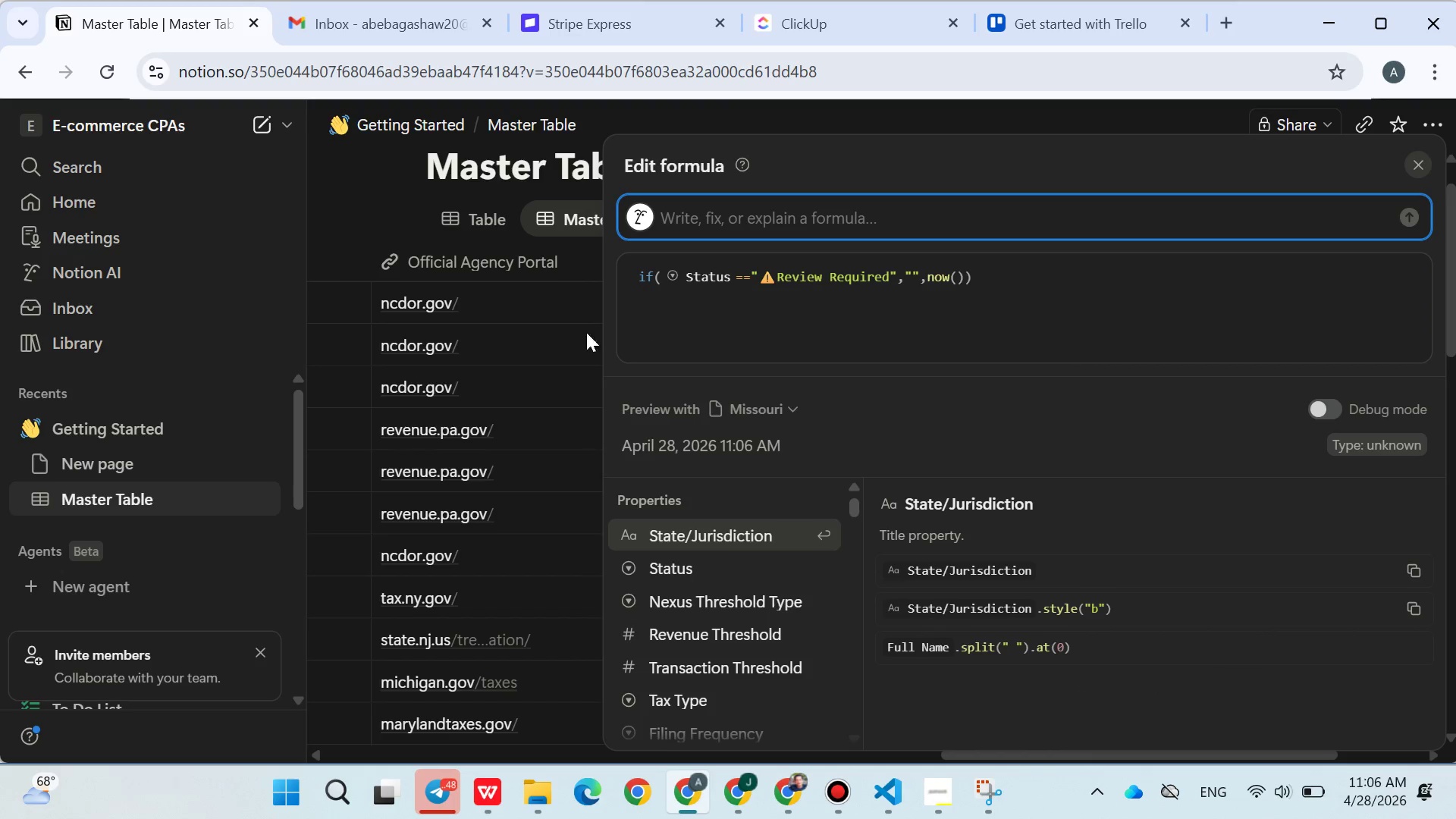 
left_click([559, 344])
 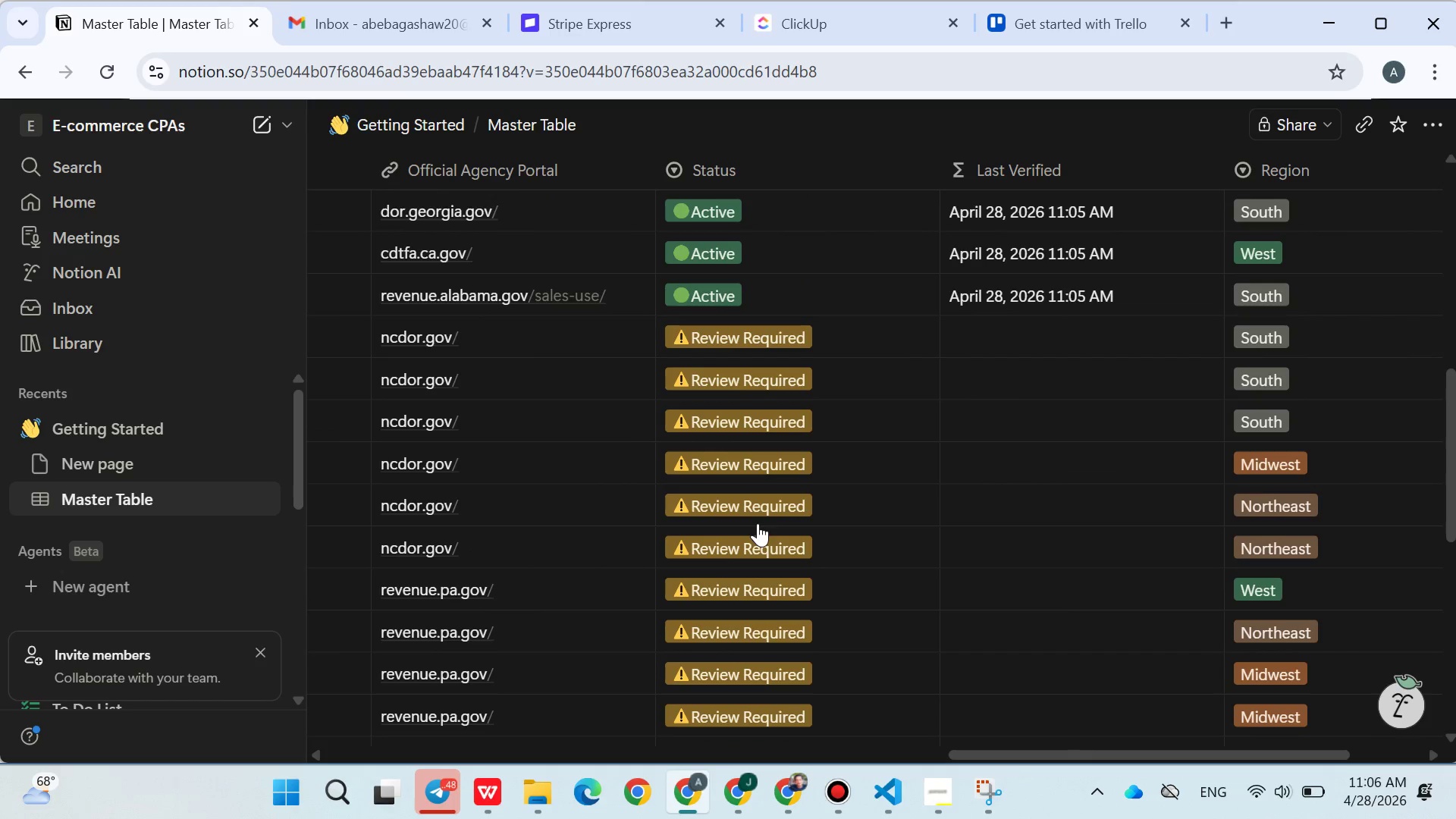 
left_click([745, 337])
 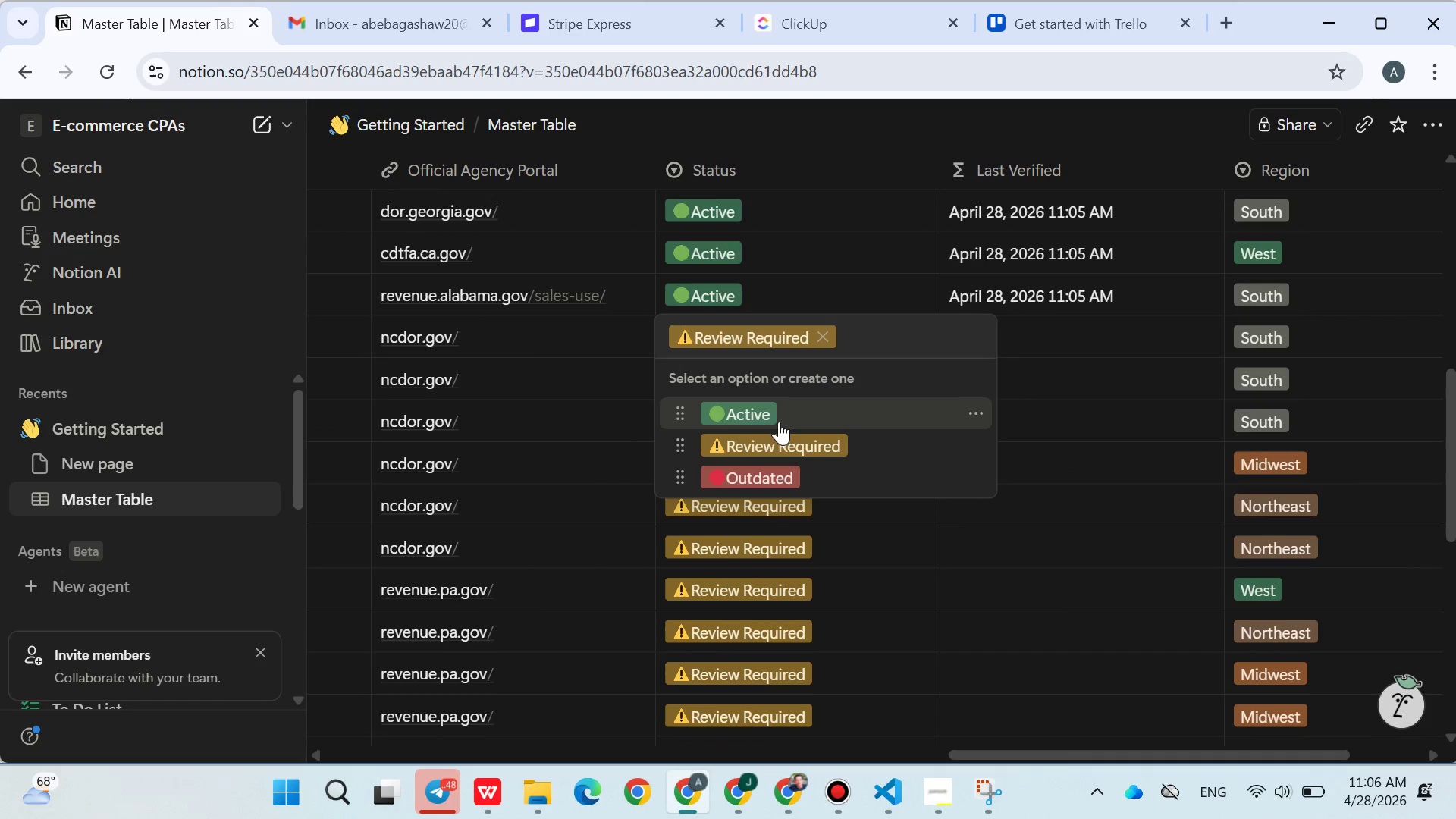 
left_click([777, 422])
 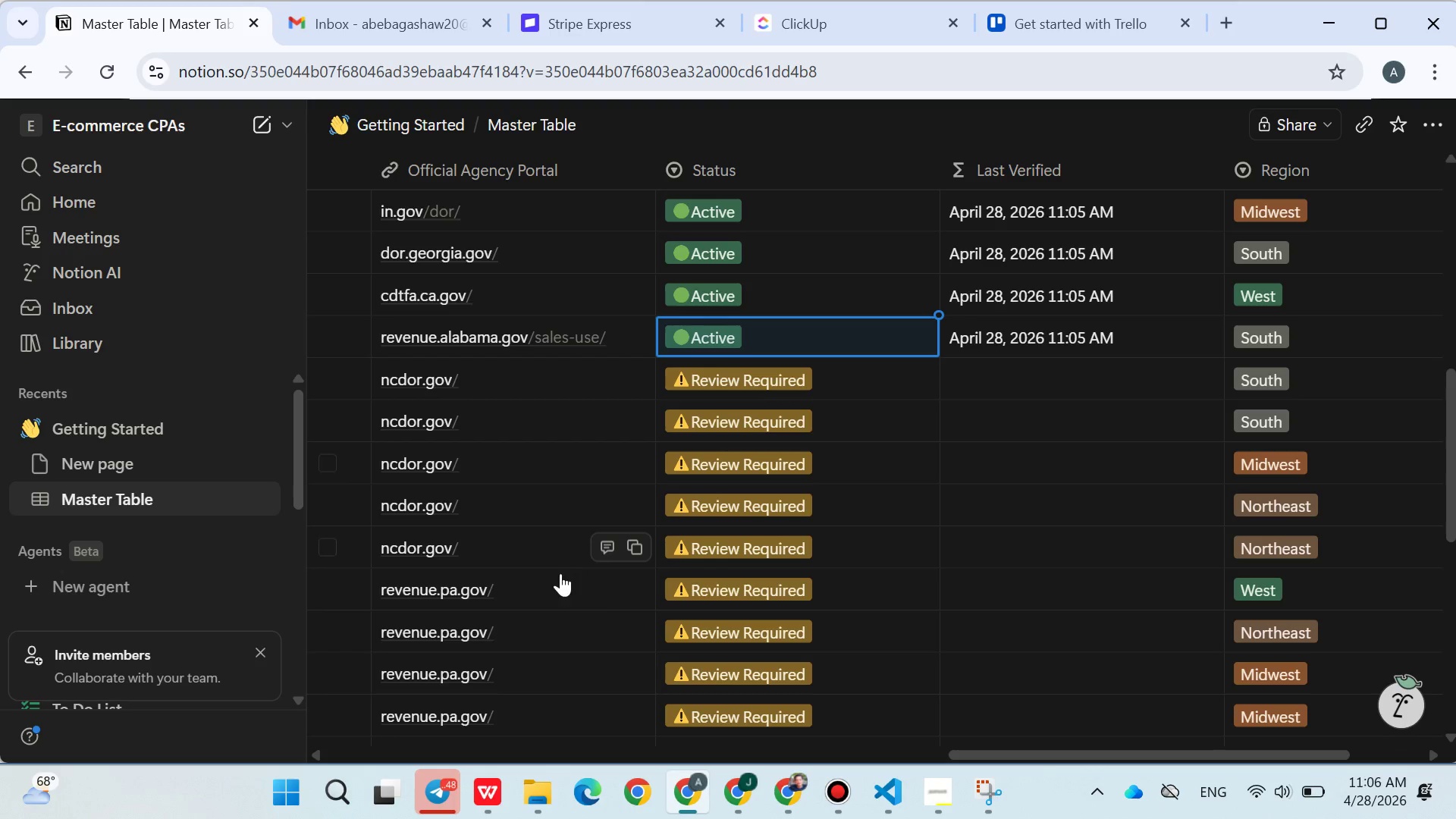 
left_click([698, 551])
 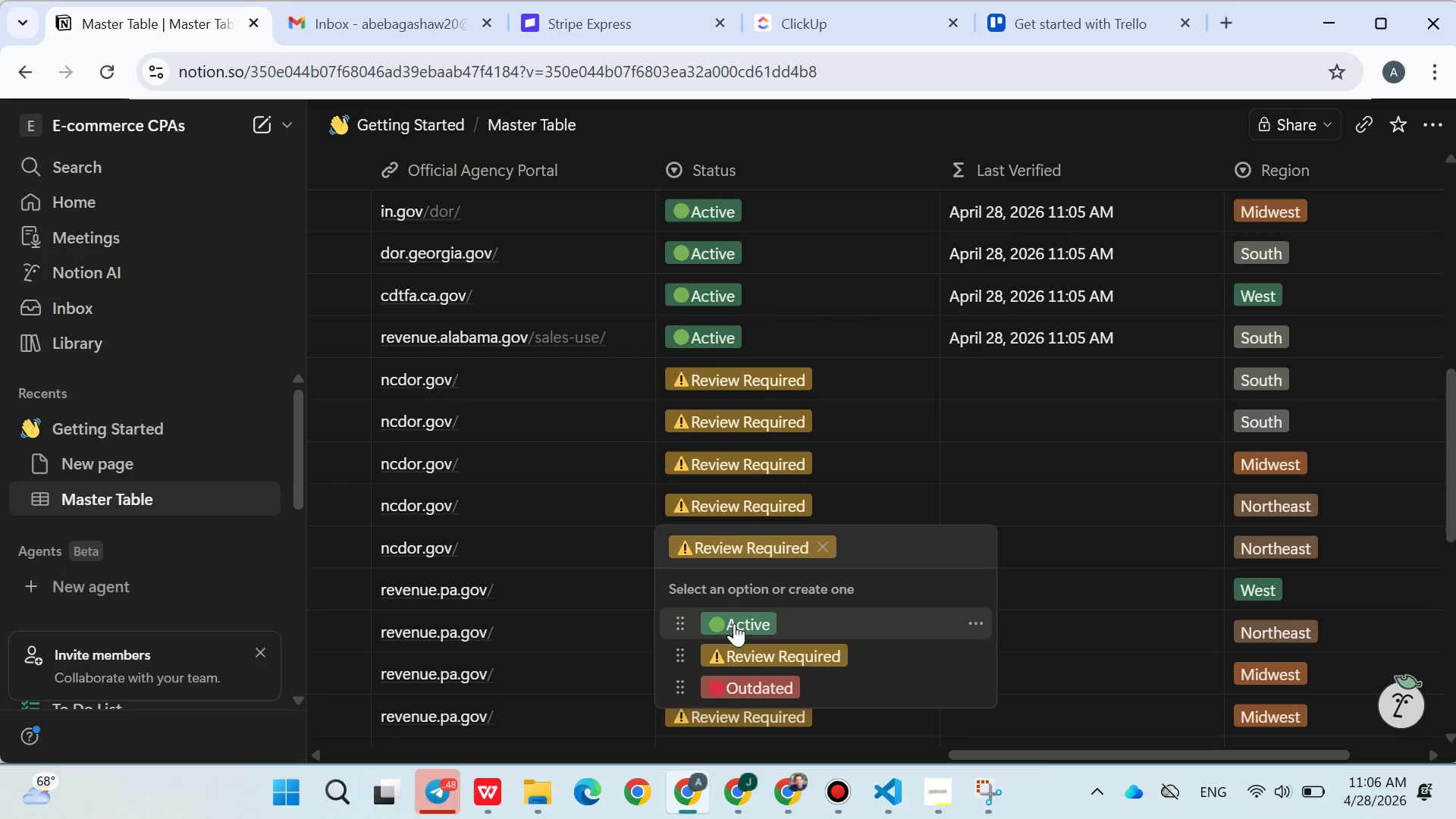 
left_click([734, 623])
 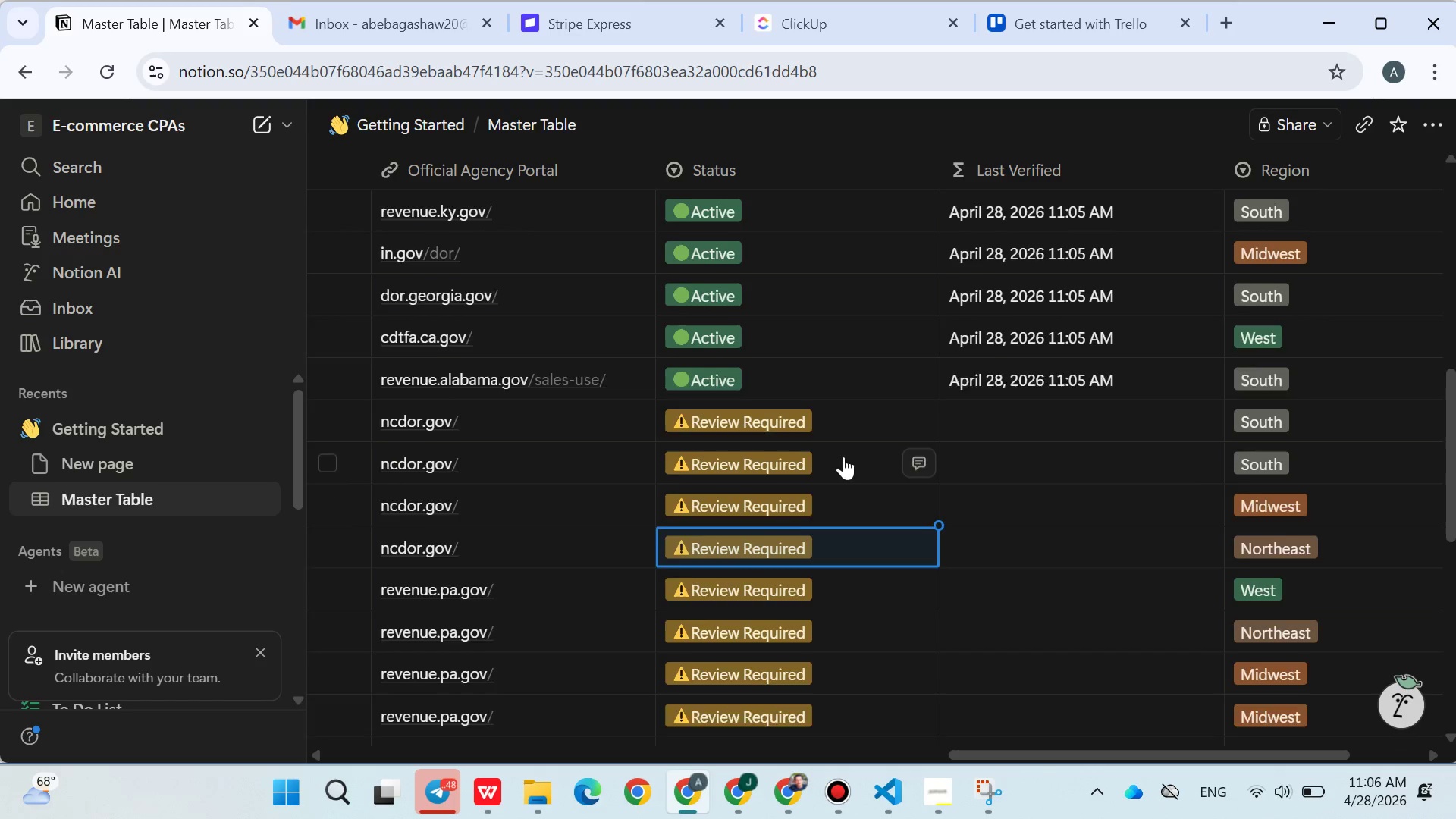 
scroll: coordinate [853, 428], scroll_direction: none, amount: 0.0
 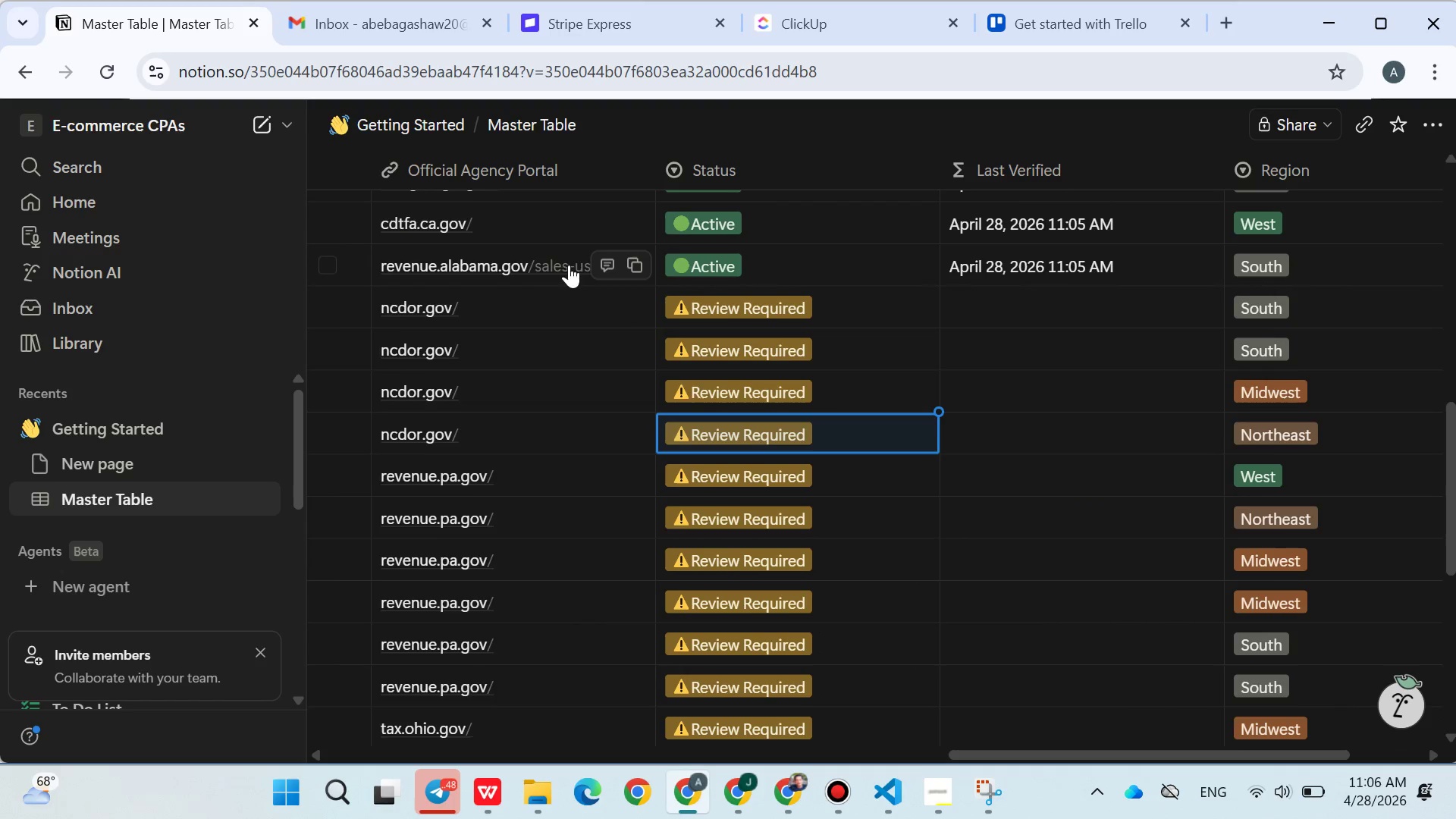 
scroll: coordinate [681, 379], scroll_direction: up, amount: 14.0
 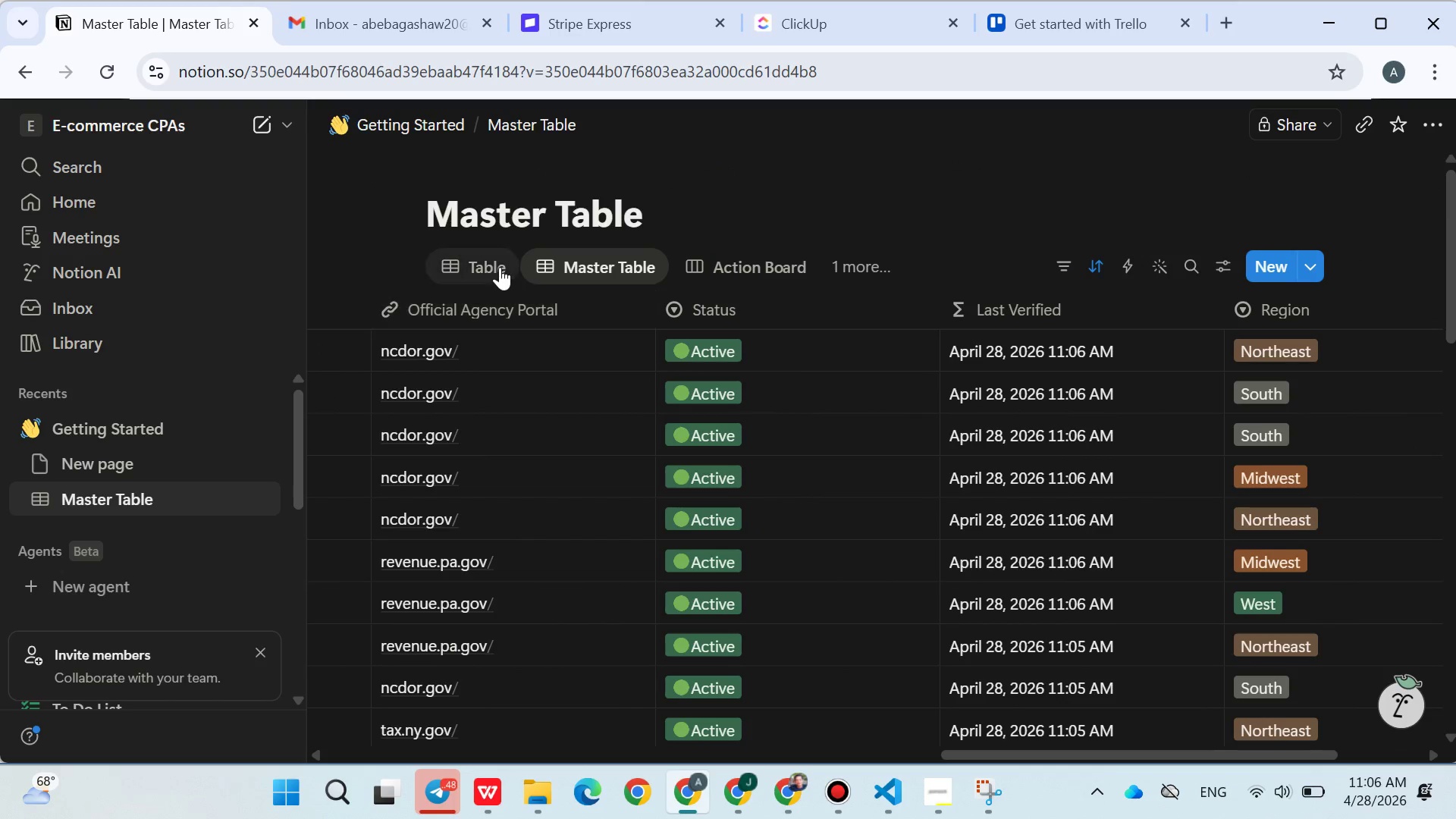 
left_click([500, 267])
 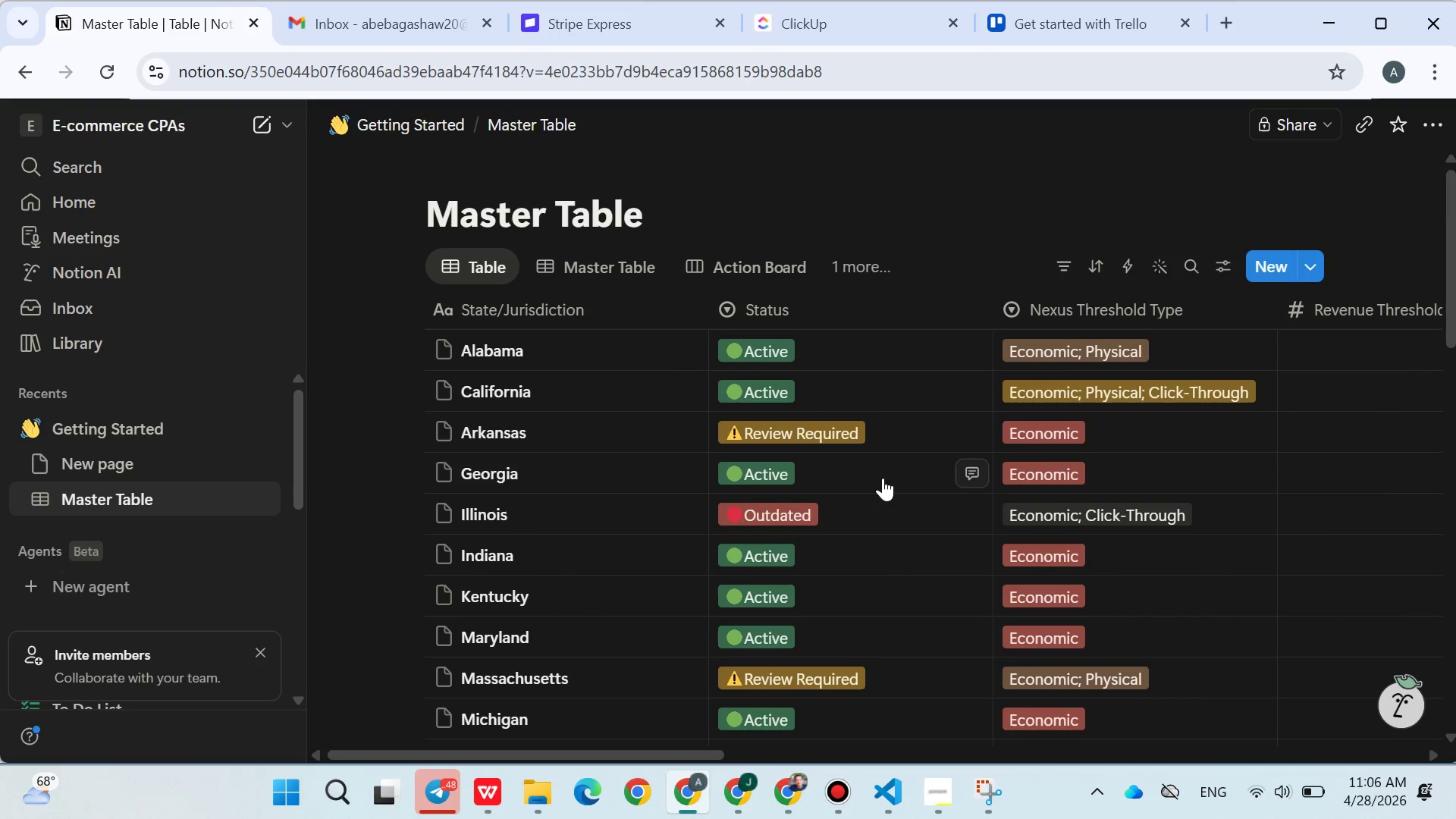 
scroll: coordinate [872, 480], scroll_direction: none, amount: 0.0
 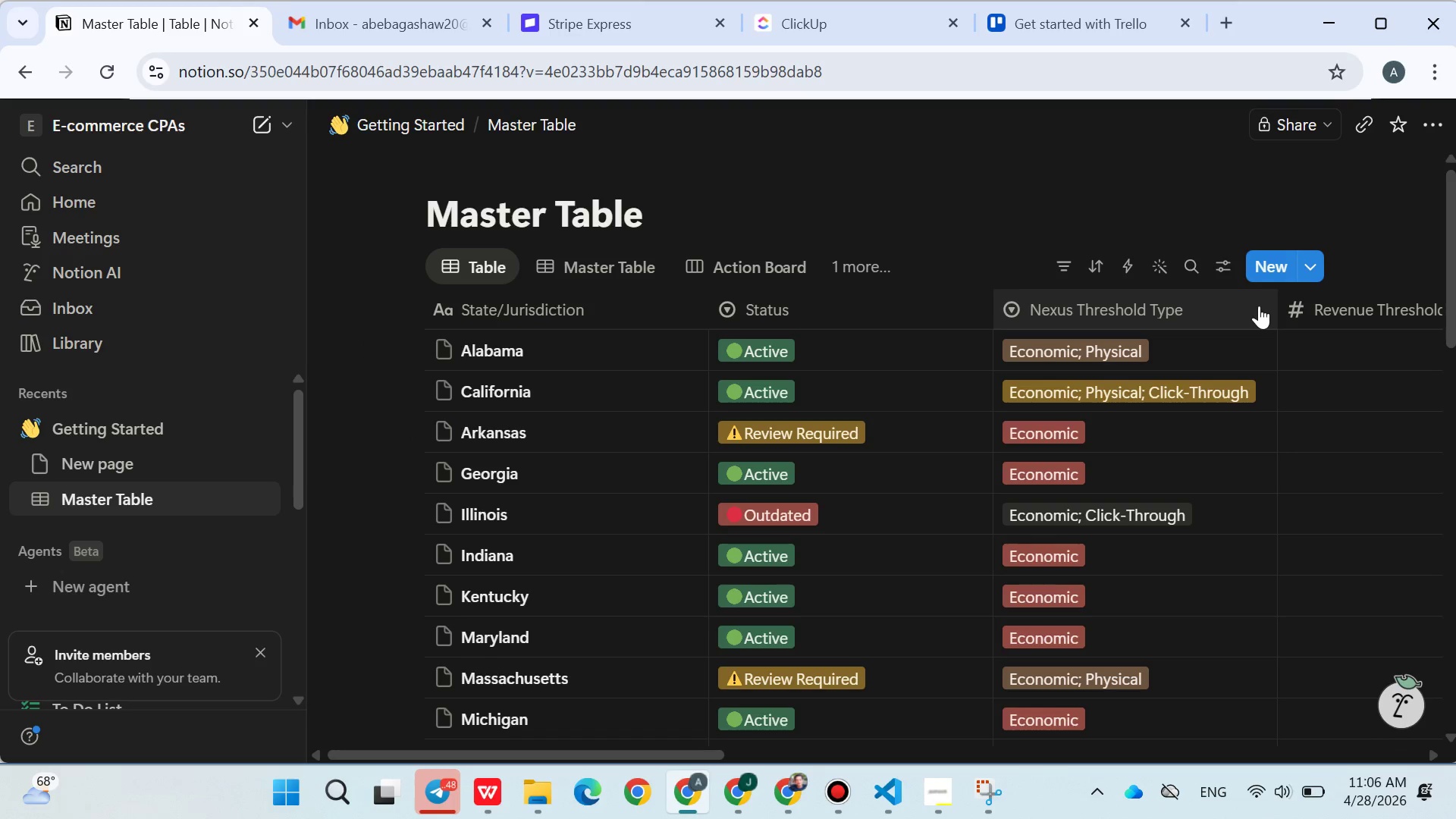 
left_click_drag(start_coordinate=[746, 312], to_coordinate=[522, 303])
 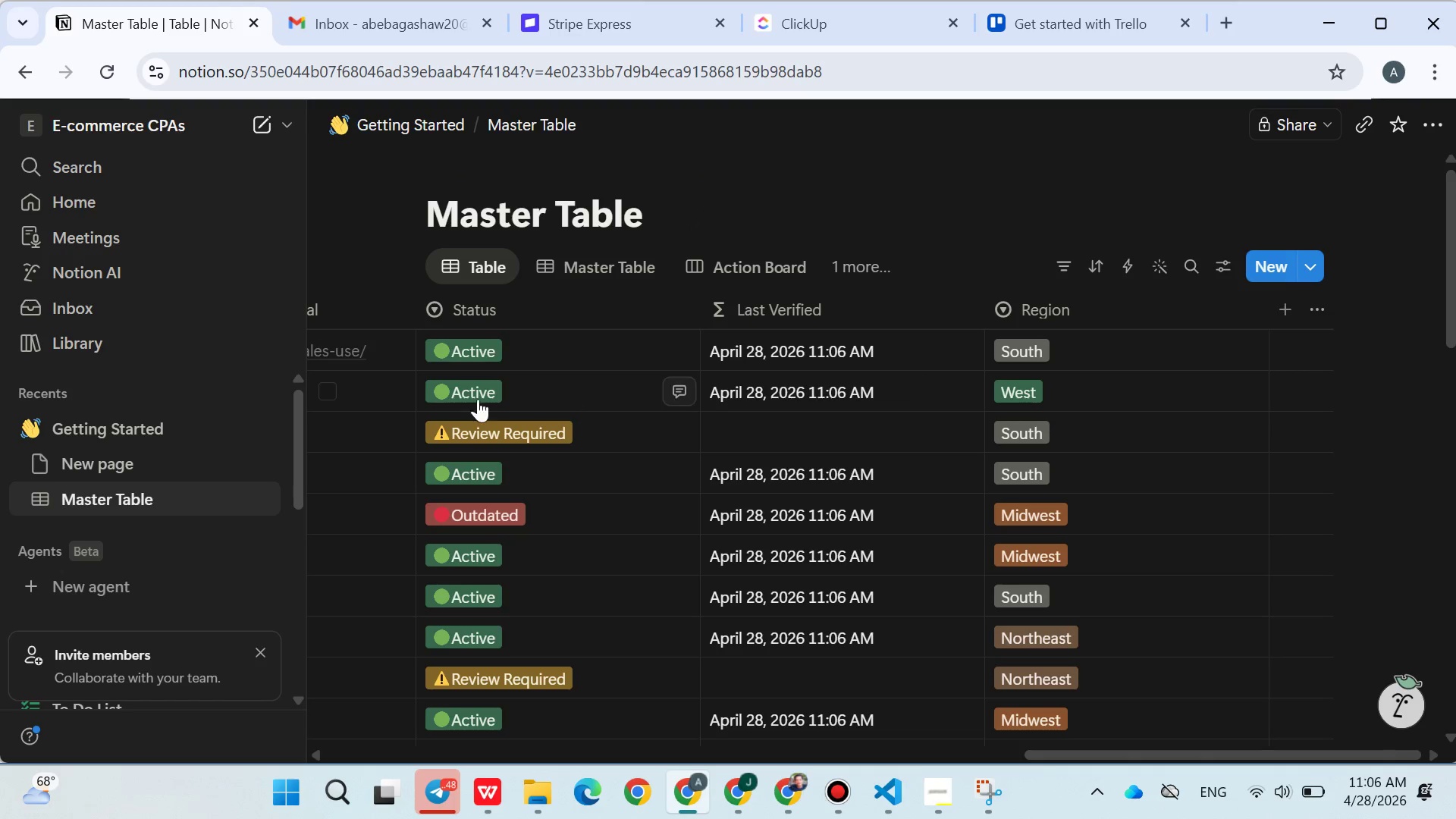 
left_click([448, 395])
 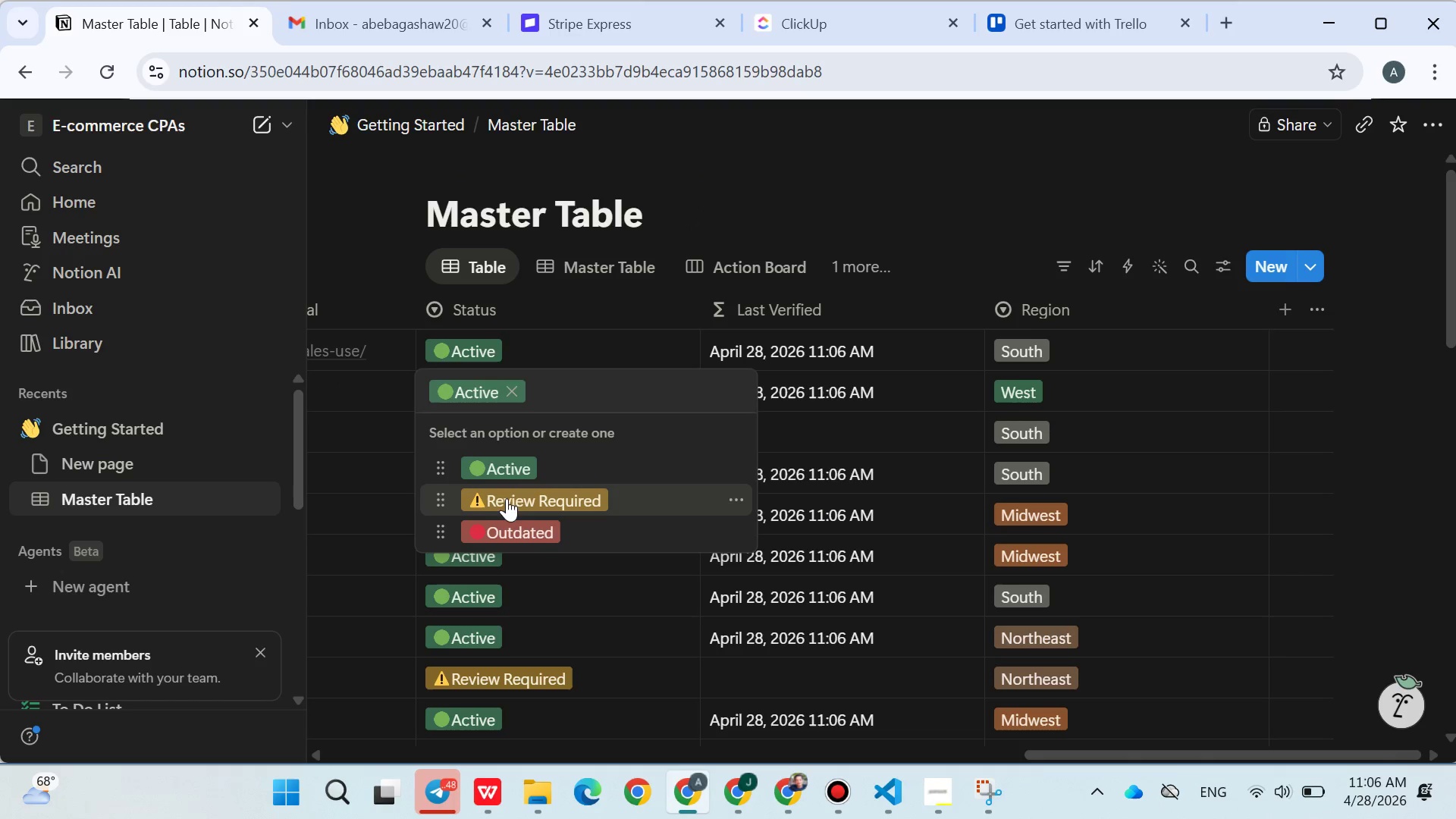 
left_click([508, 500])
 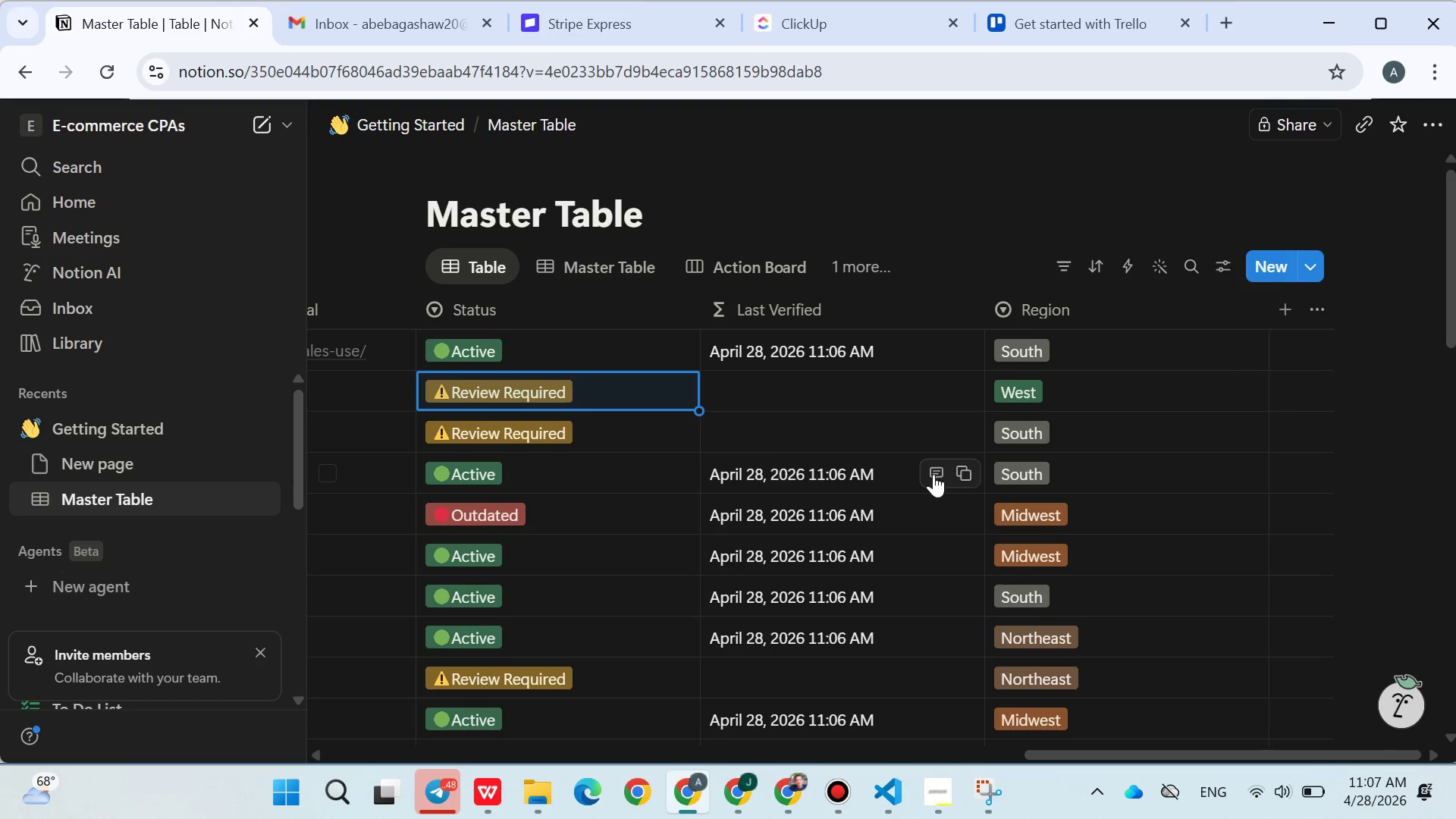 
scroll: coordinate [930, 479], scroll_direction: down, amount: 1.0
 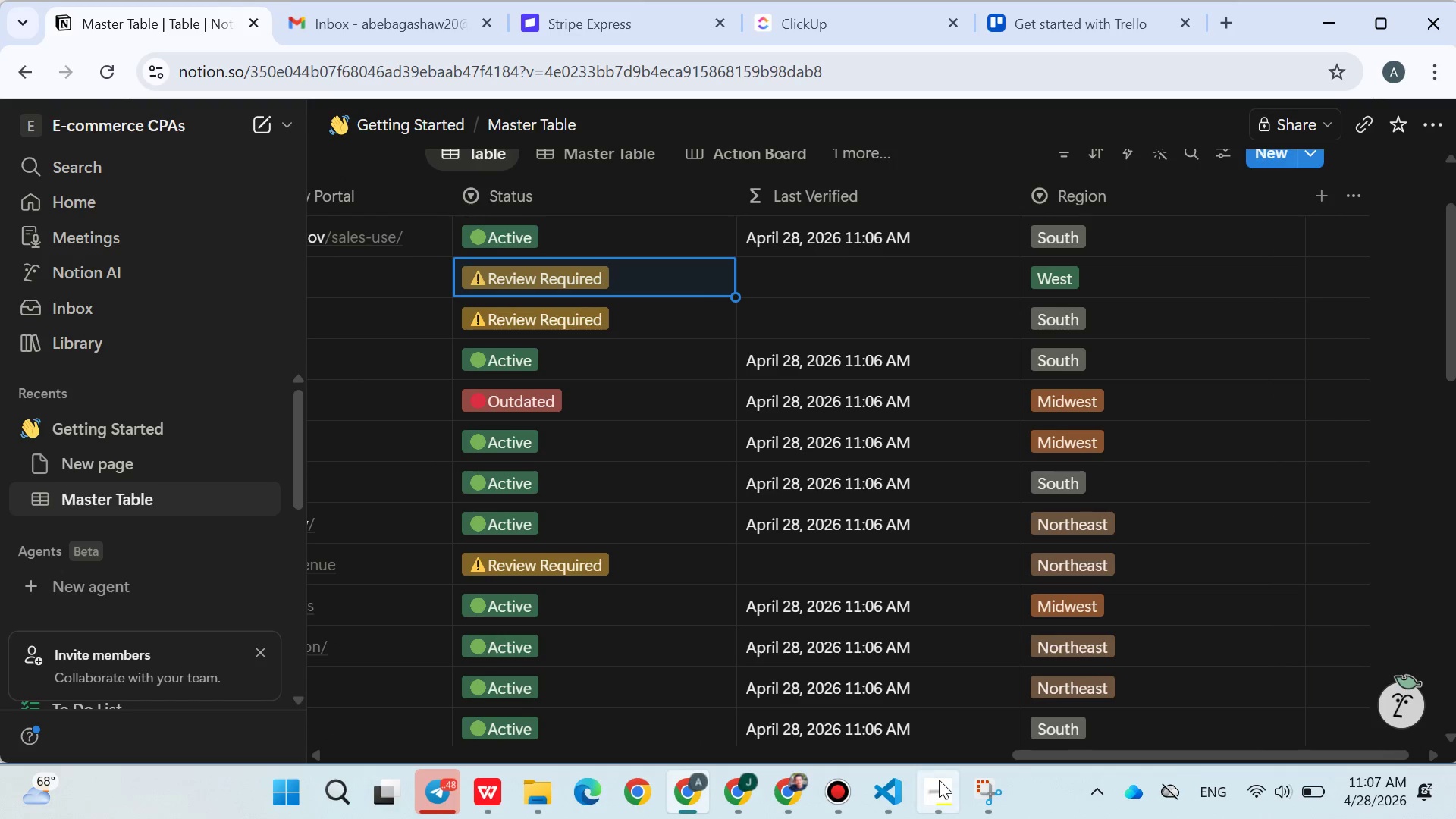 
left_click([939, 781])